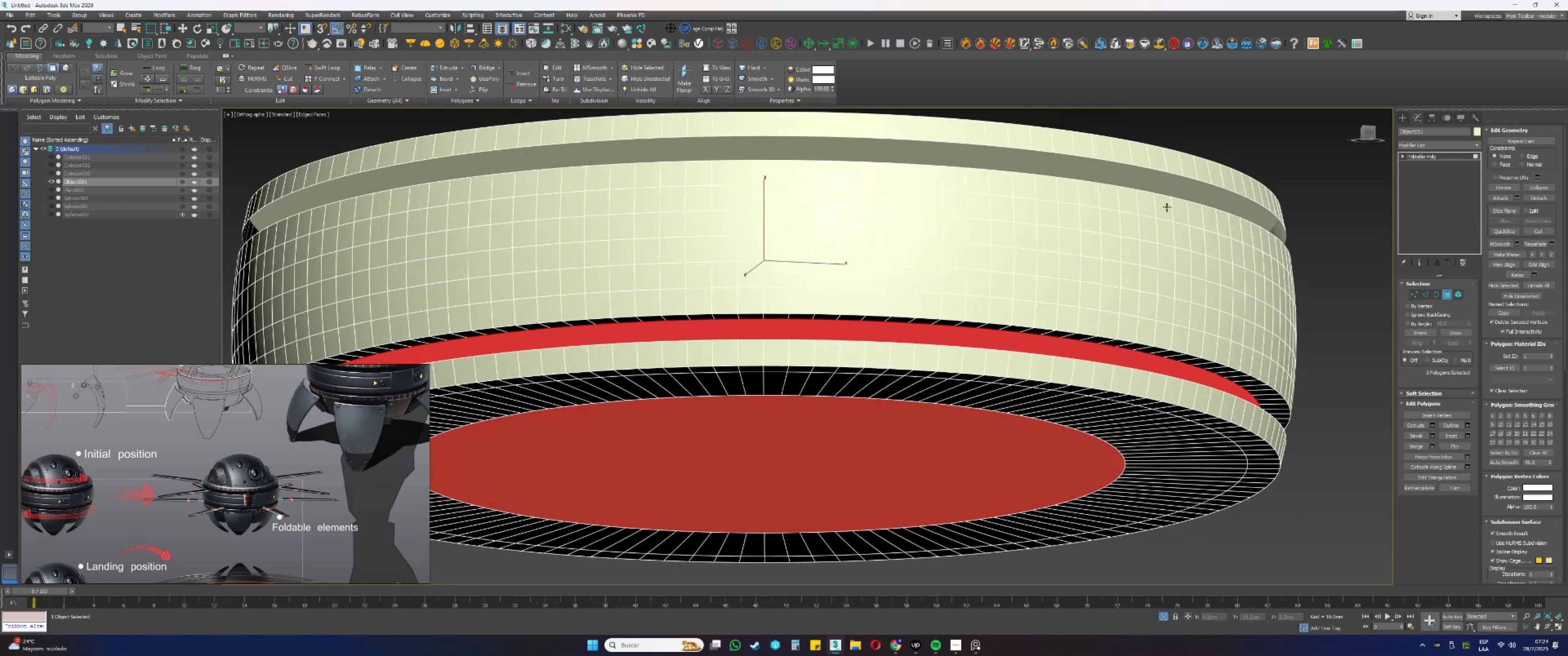 
key(Control+Z)
 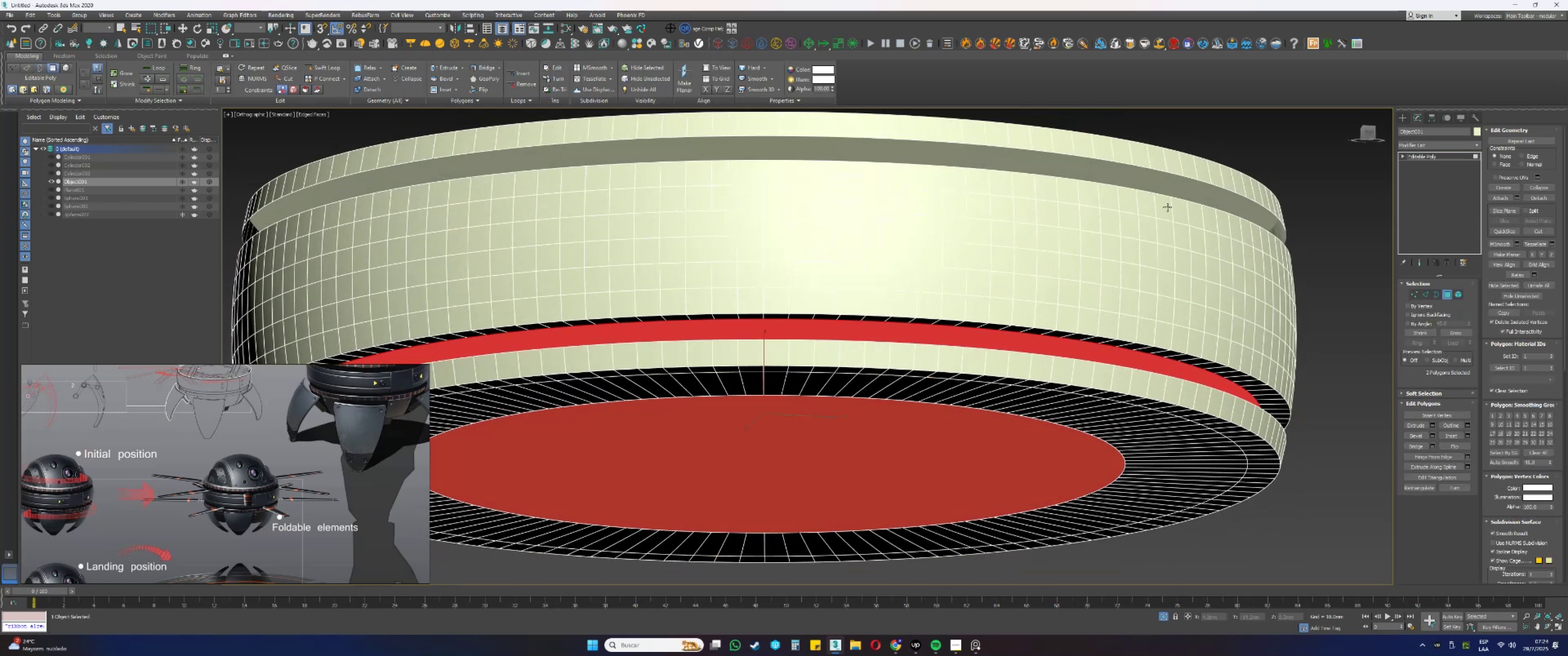 
key(Control+ControlLeft)
 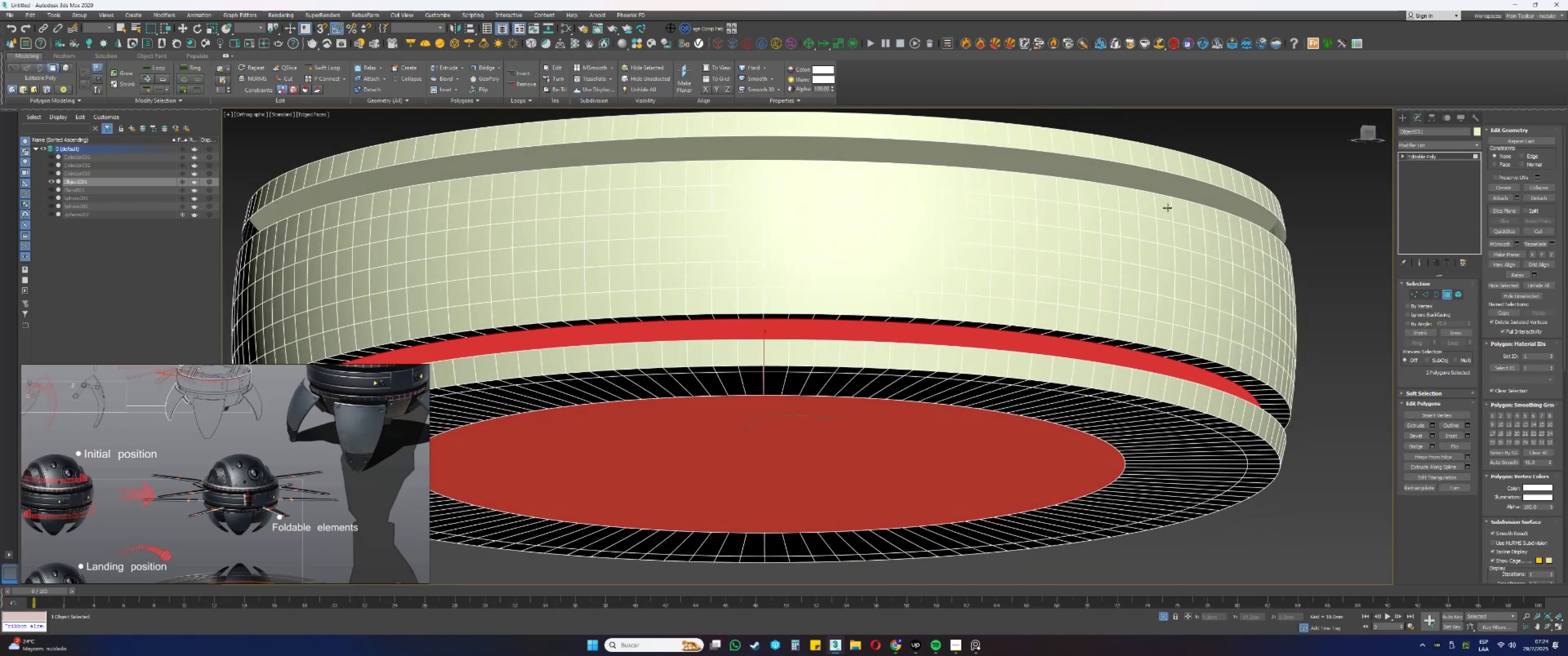 
key(Control+Z)
 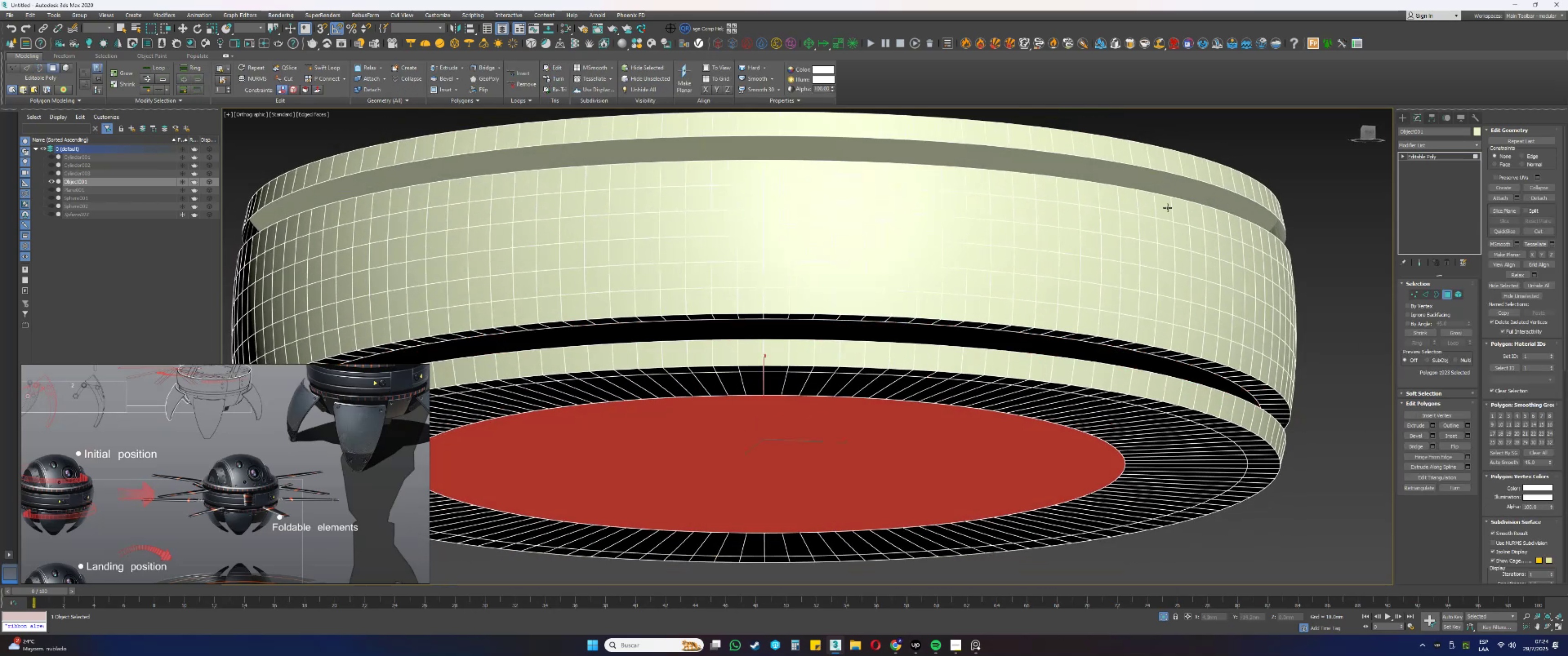 
key(Control+ControlLeft)
 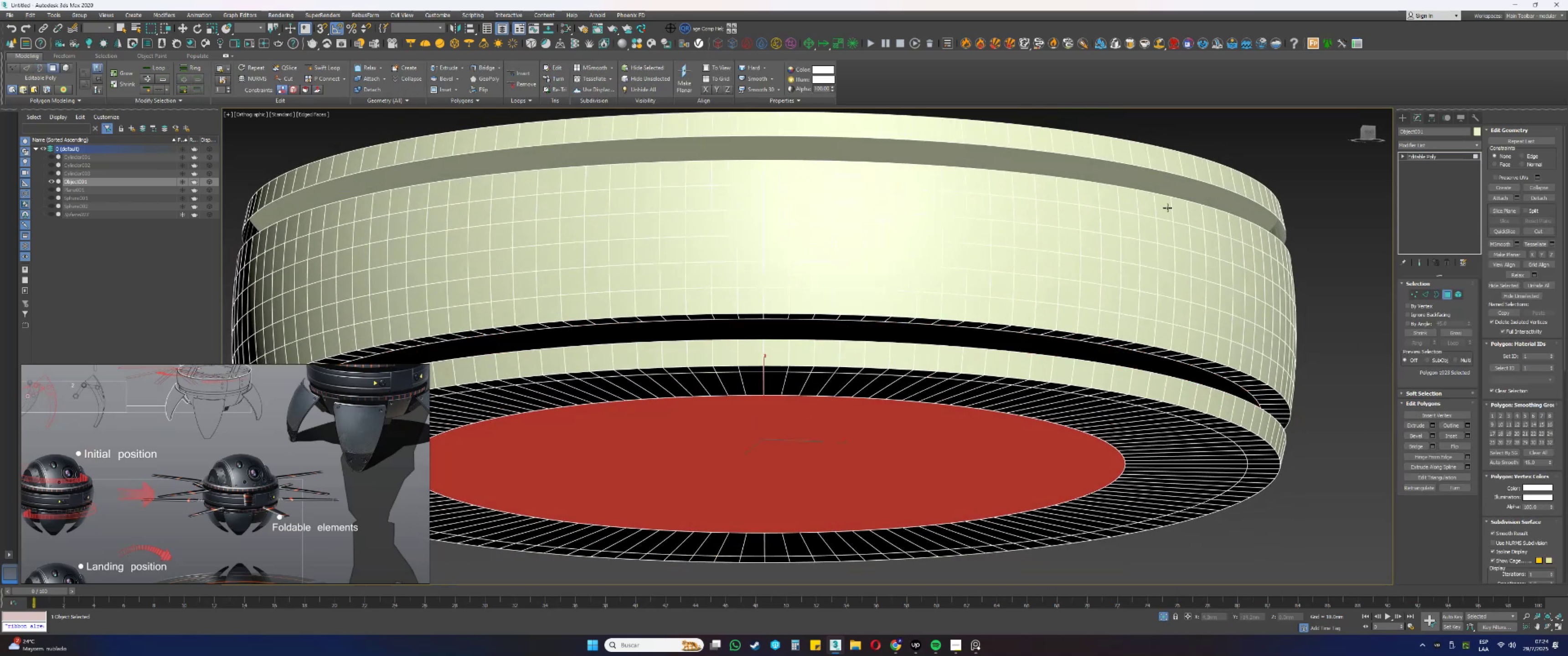 
key(Control+Z)
 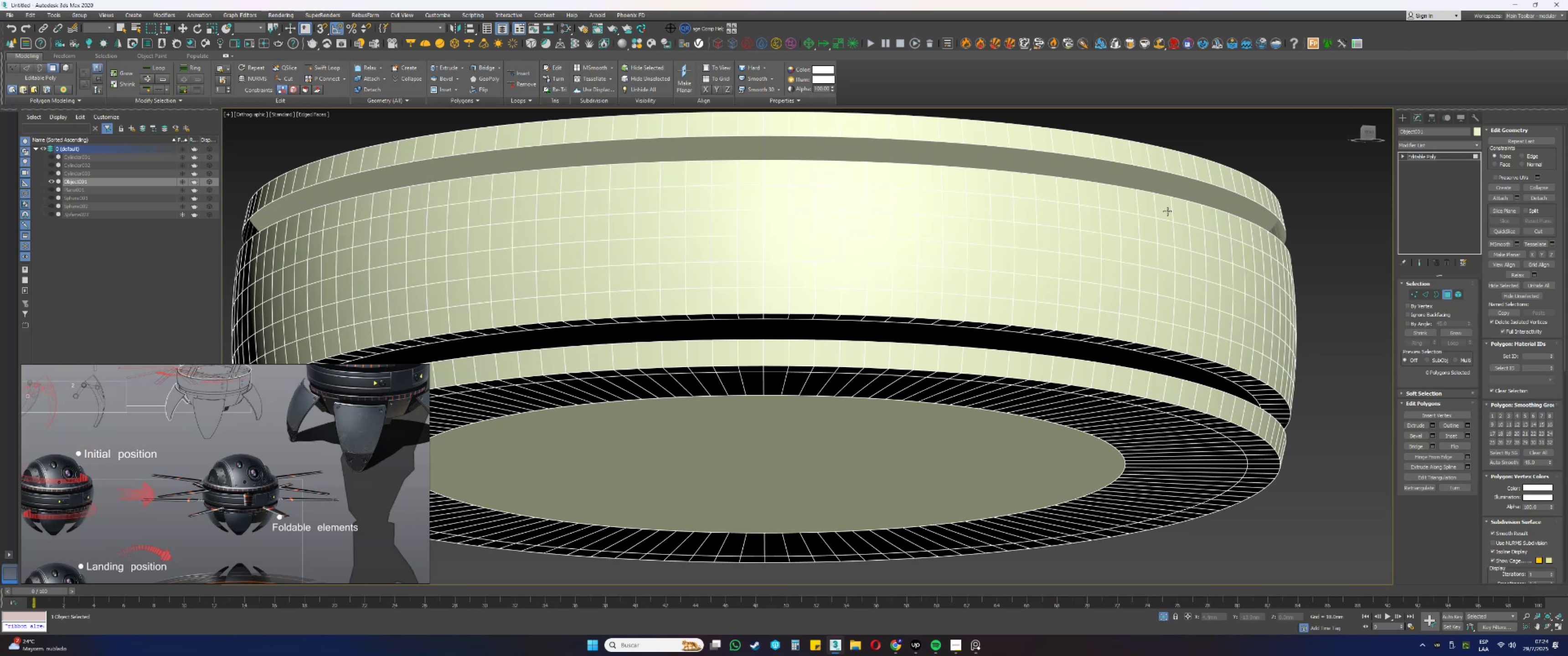 
key(Control+ControlLeft)
 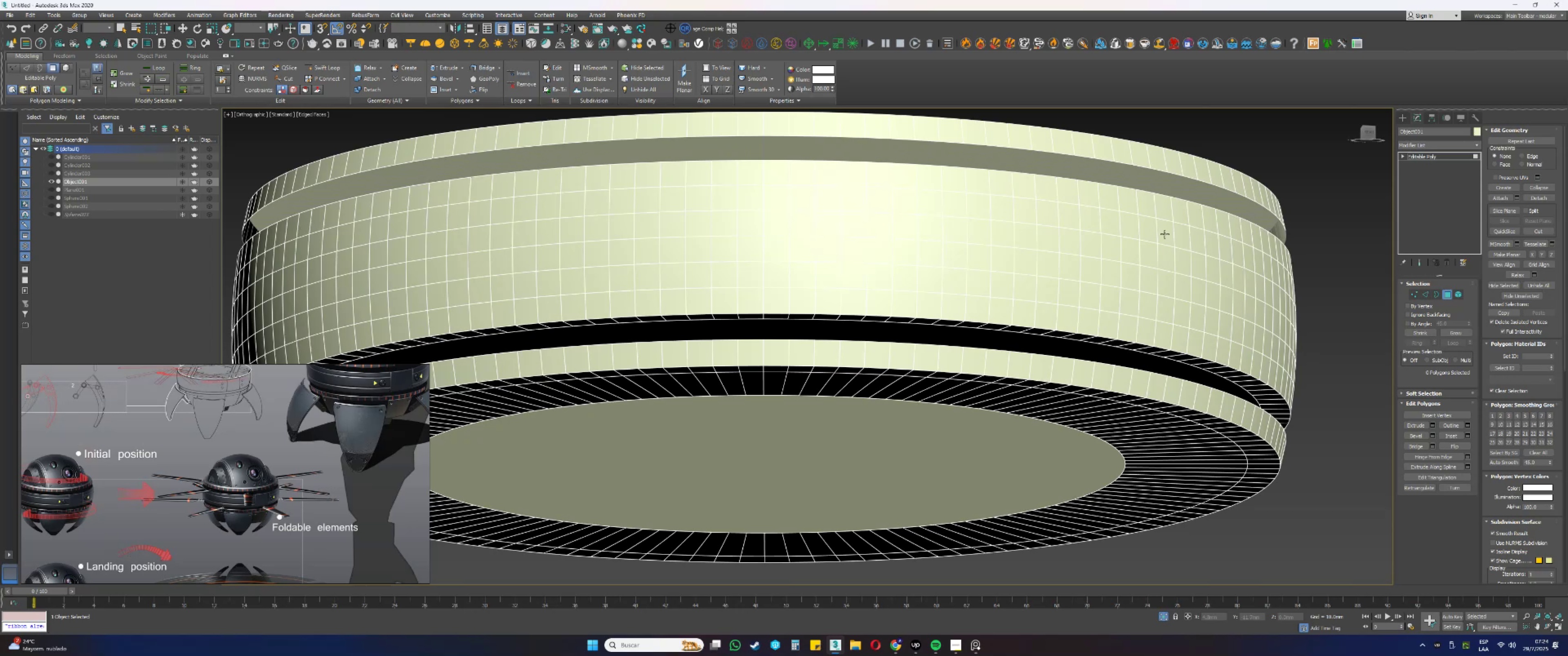 
key(Control+Z)
 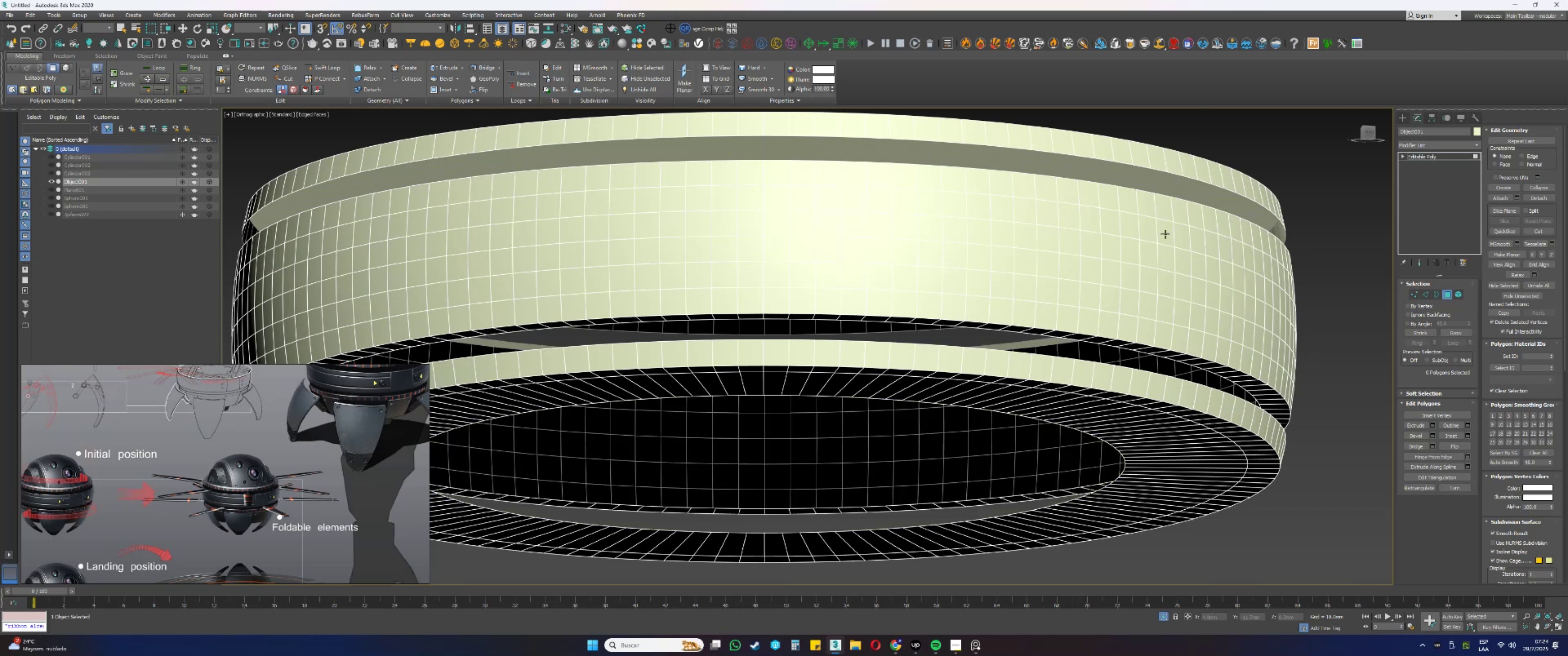 
key(Control+ControlLeft)
 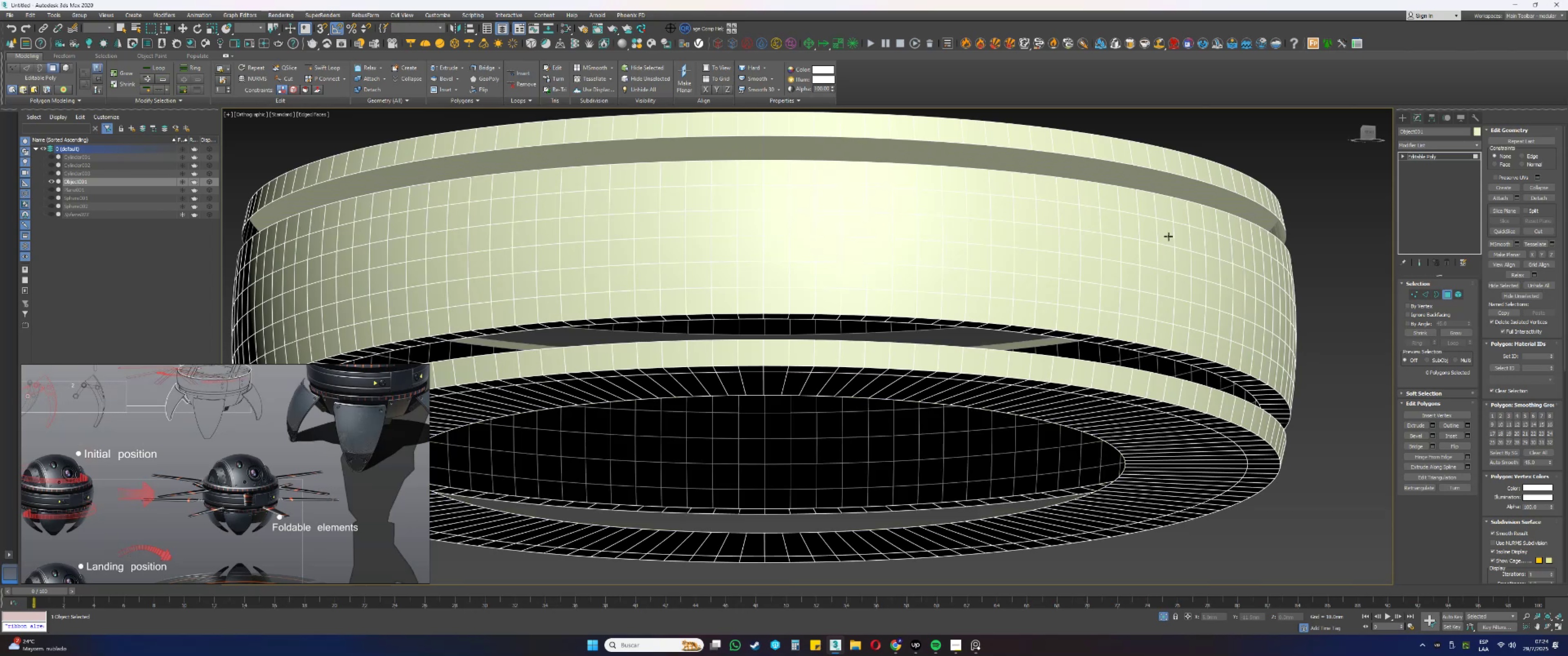 
key(Control+Z)
 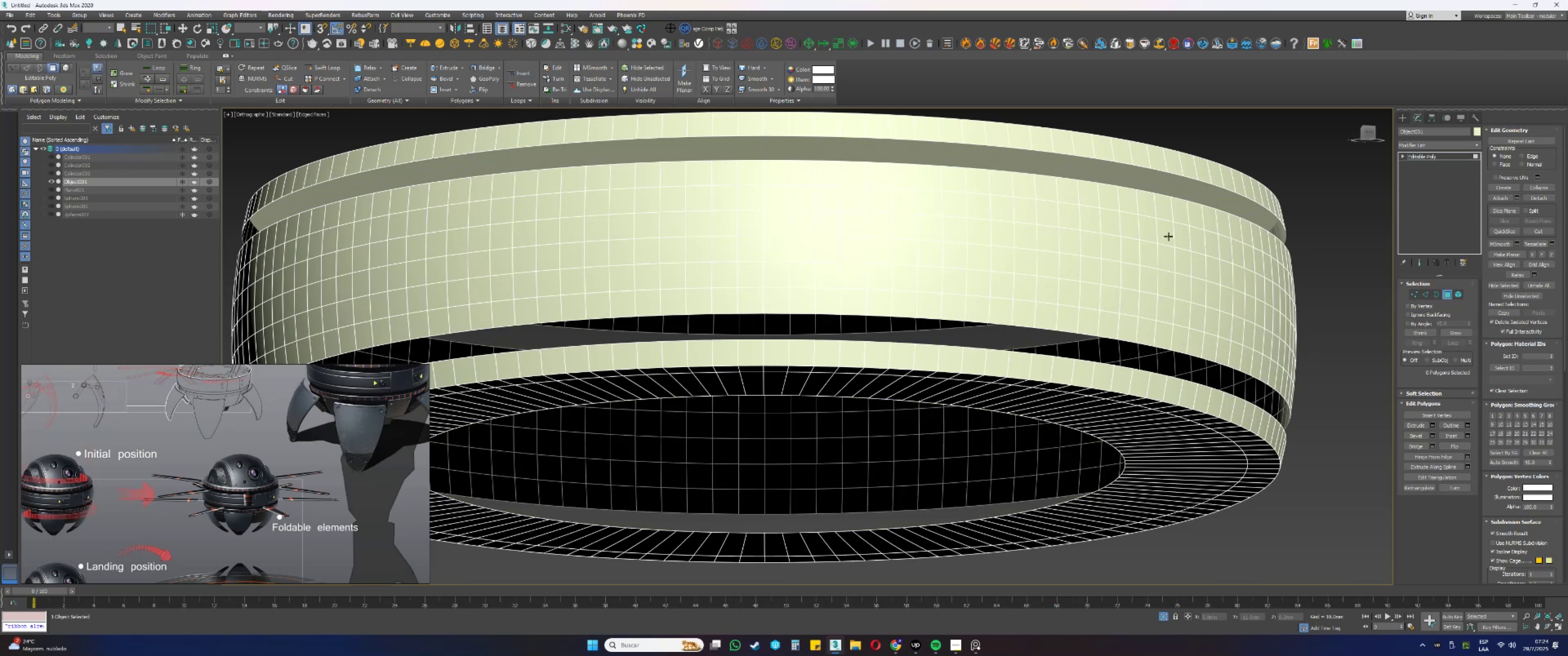 
hold_key(key=AltLeft, duration=0.47)
 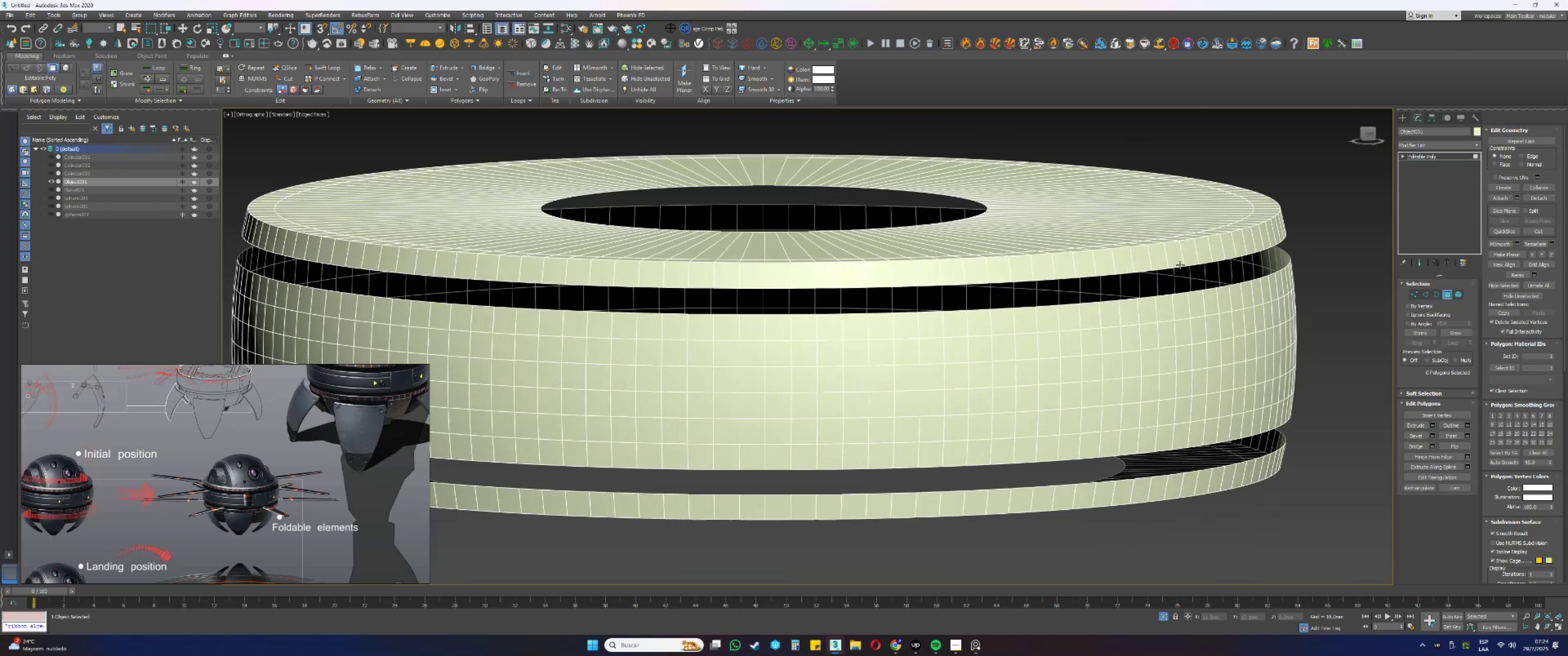 
key(3)
 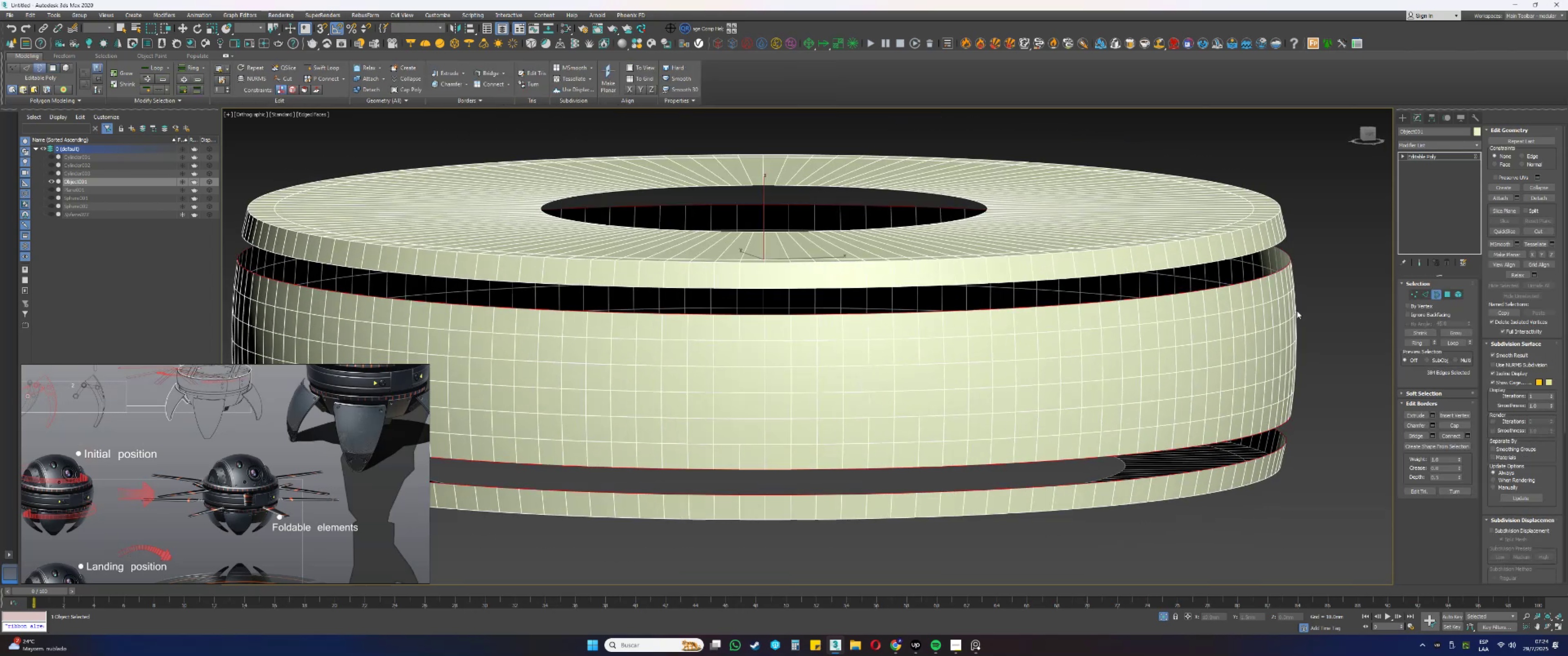 
hold_key(key=ControlLeft, duration=0.66)
left_click([1279, 241])
 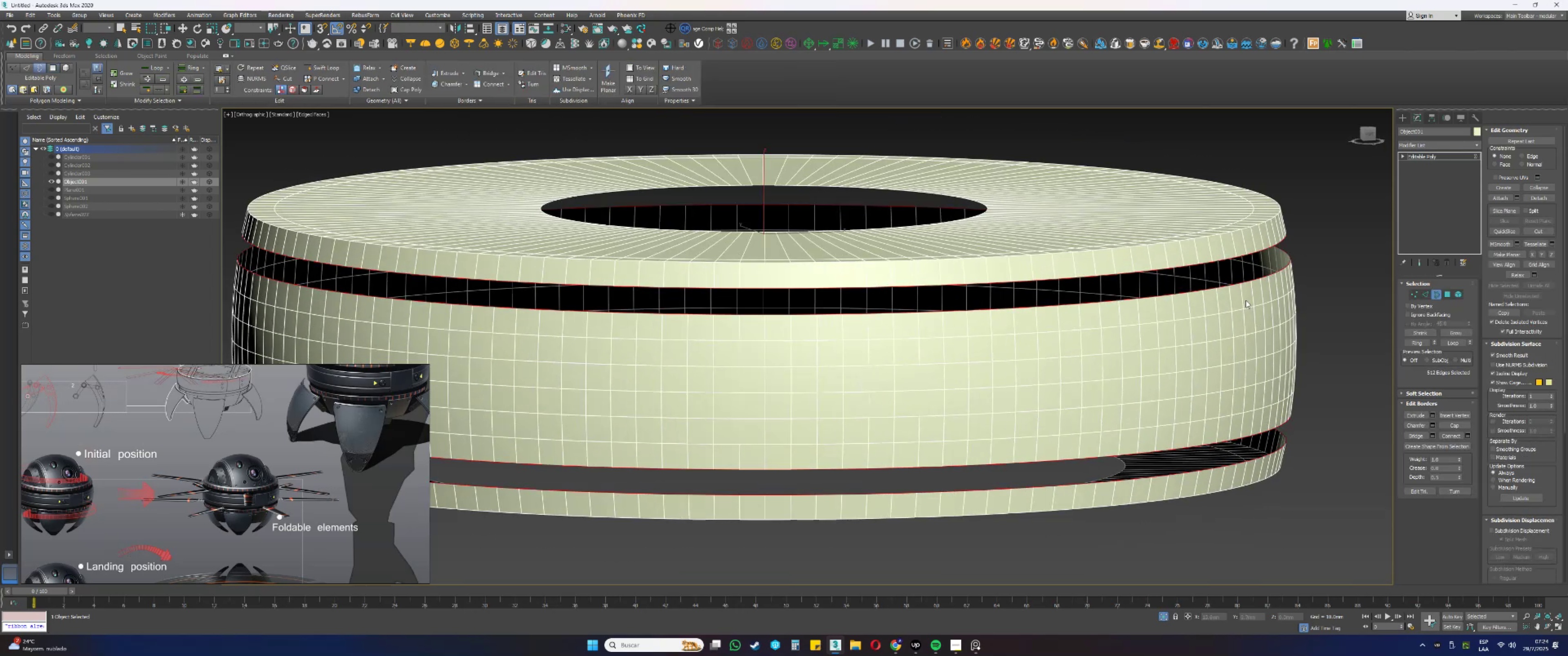 
key(Alt+AltLeft)
 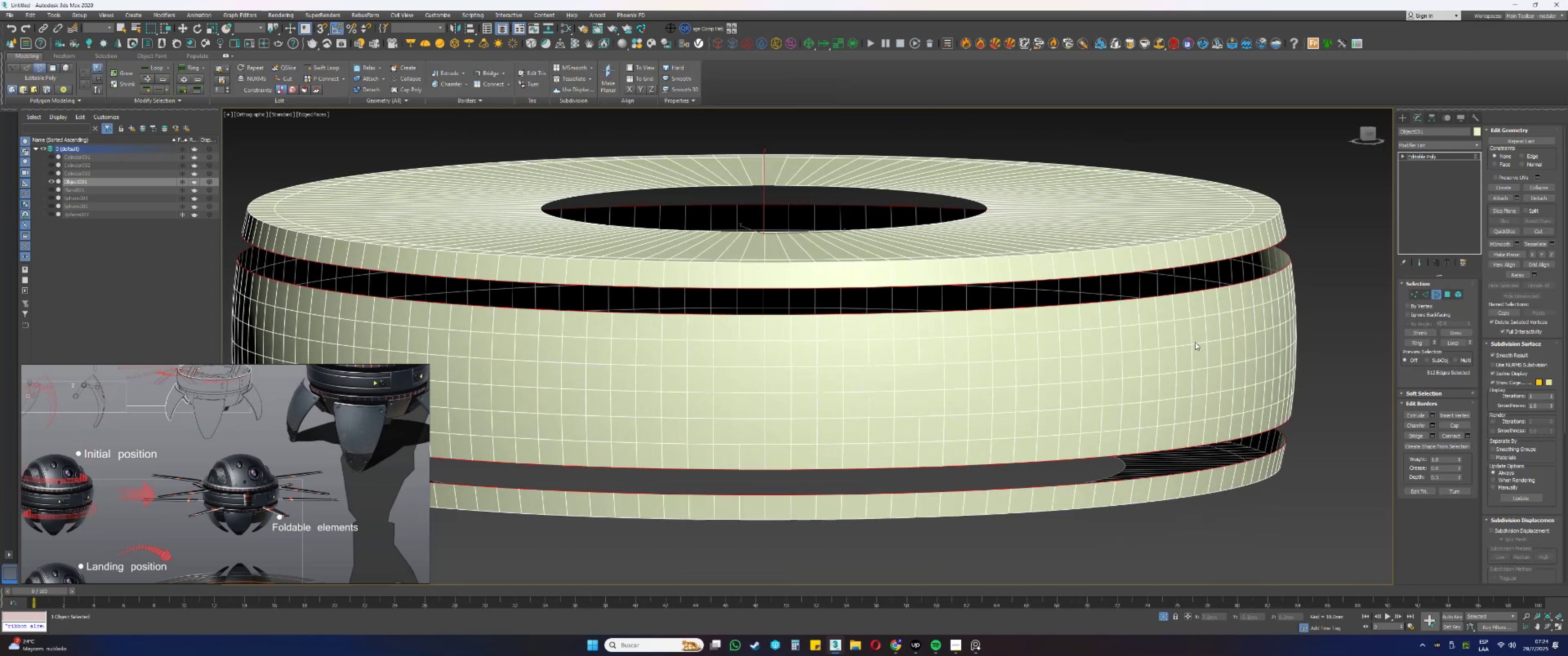 
key(R)
 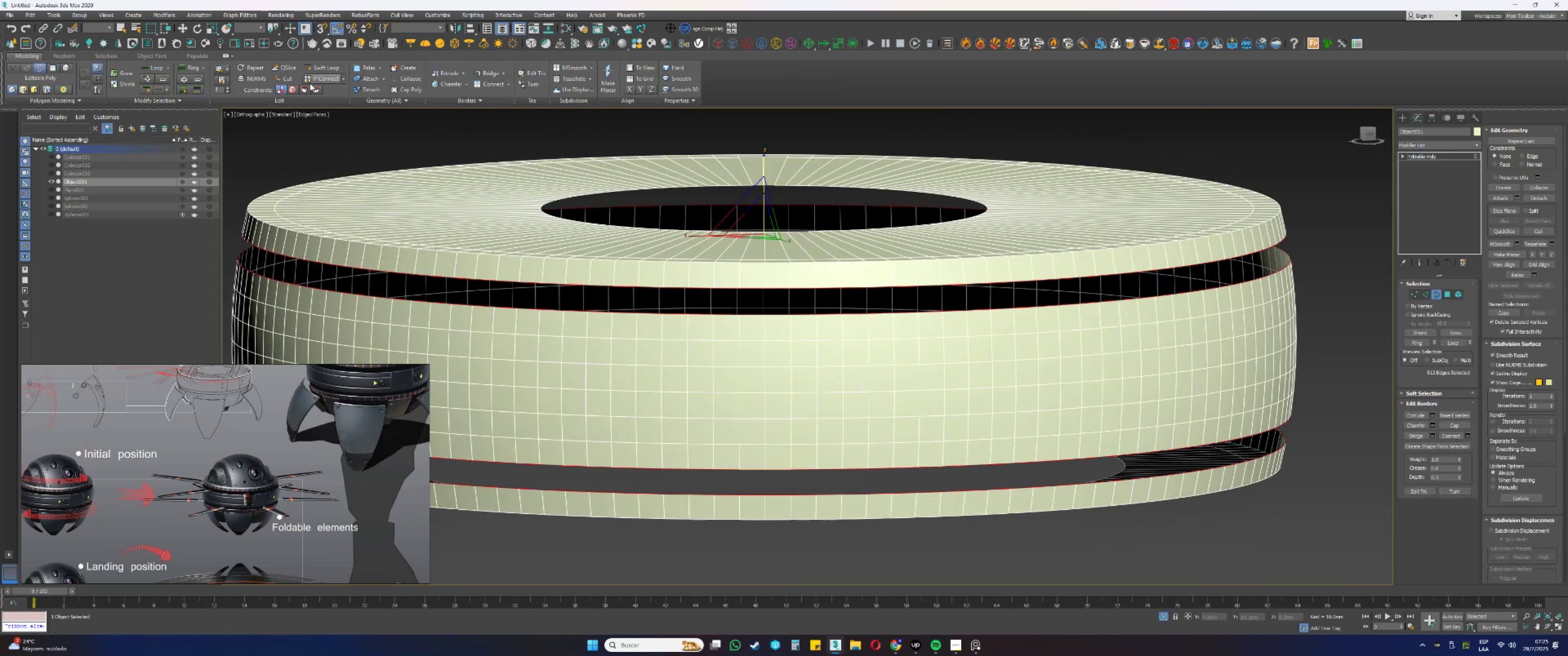 
left_click_drag(start_coordinate=[208, 29], to_coordinate=[214, 42])
 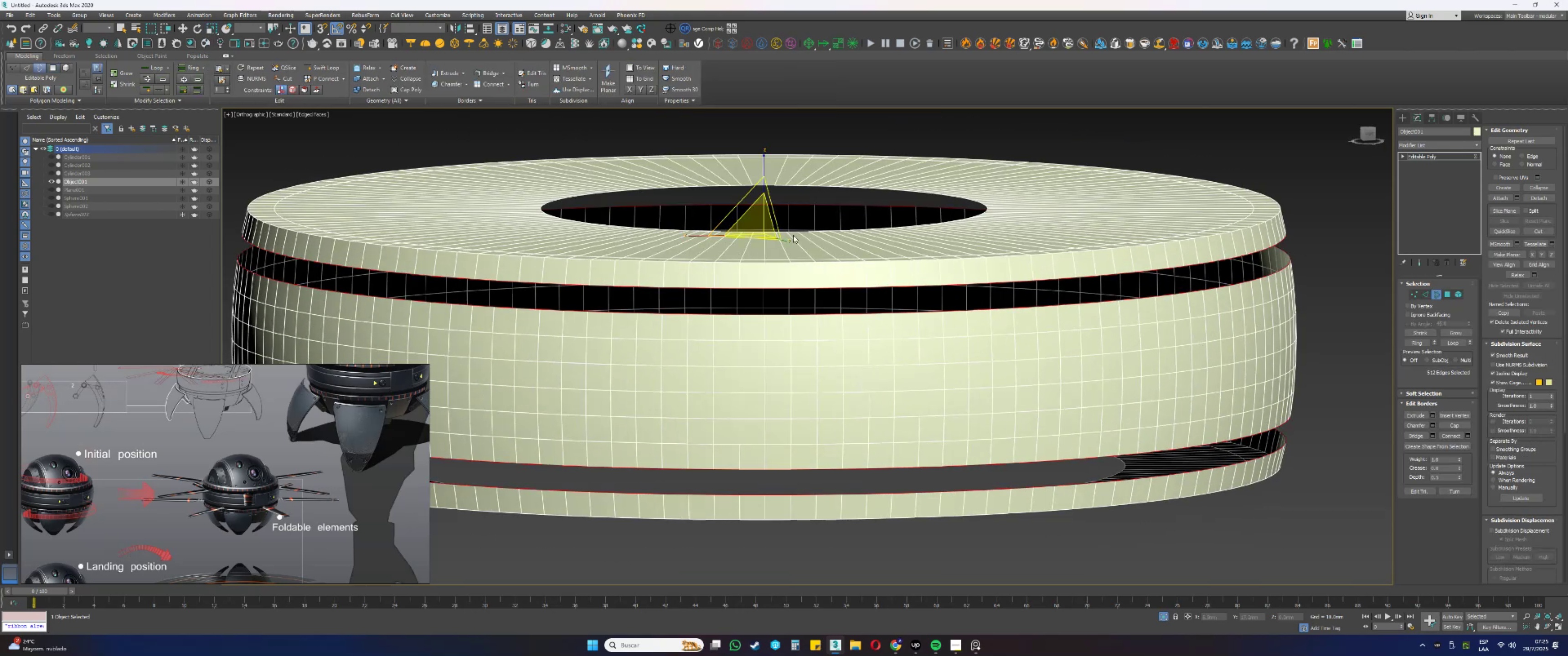 
key(Shift+ShiftLeft)
 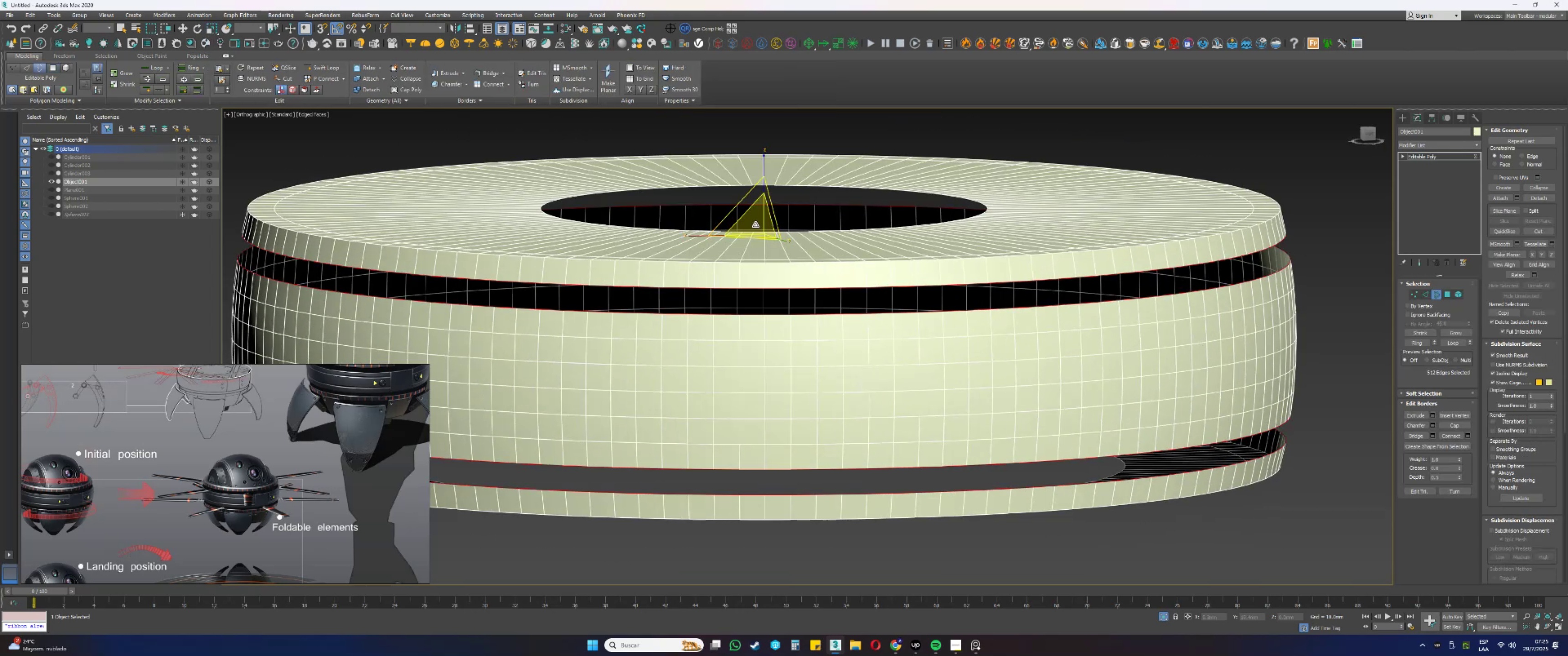 
left_click_drag(start_coordinate=[755, 223], to_coordinate=[751, 226])
 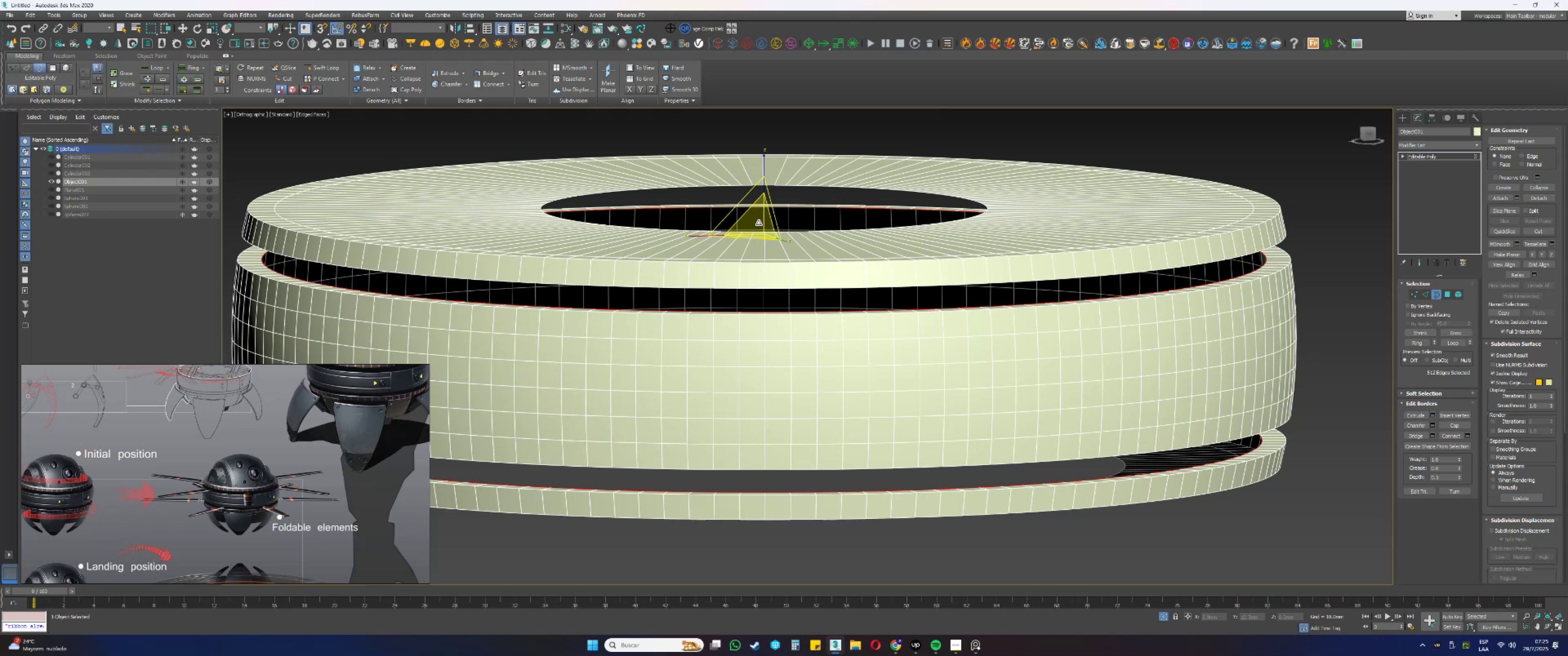 
hold_key(key=AltLeft, duration=0.66)
 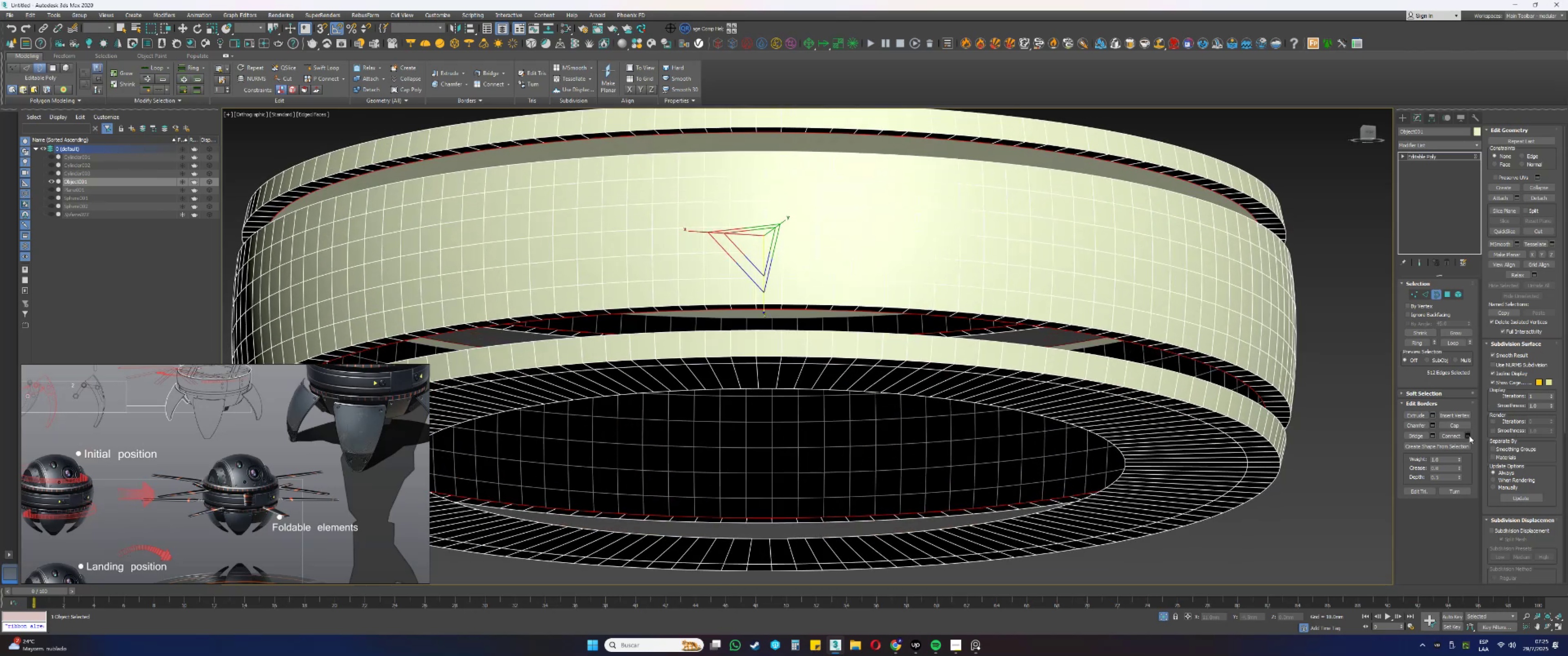 
left_click([1457, 424])
 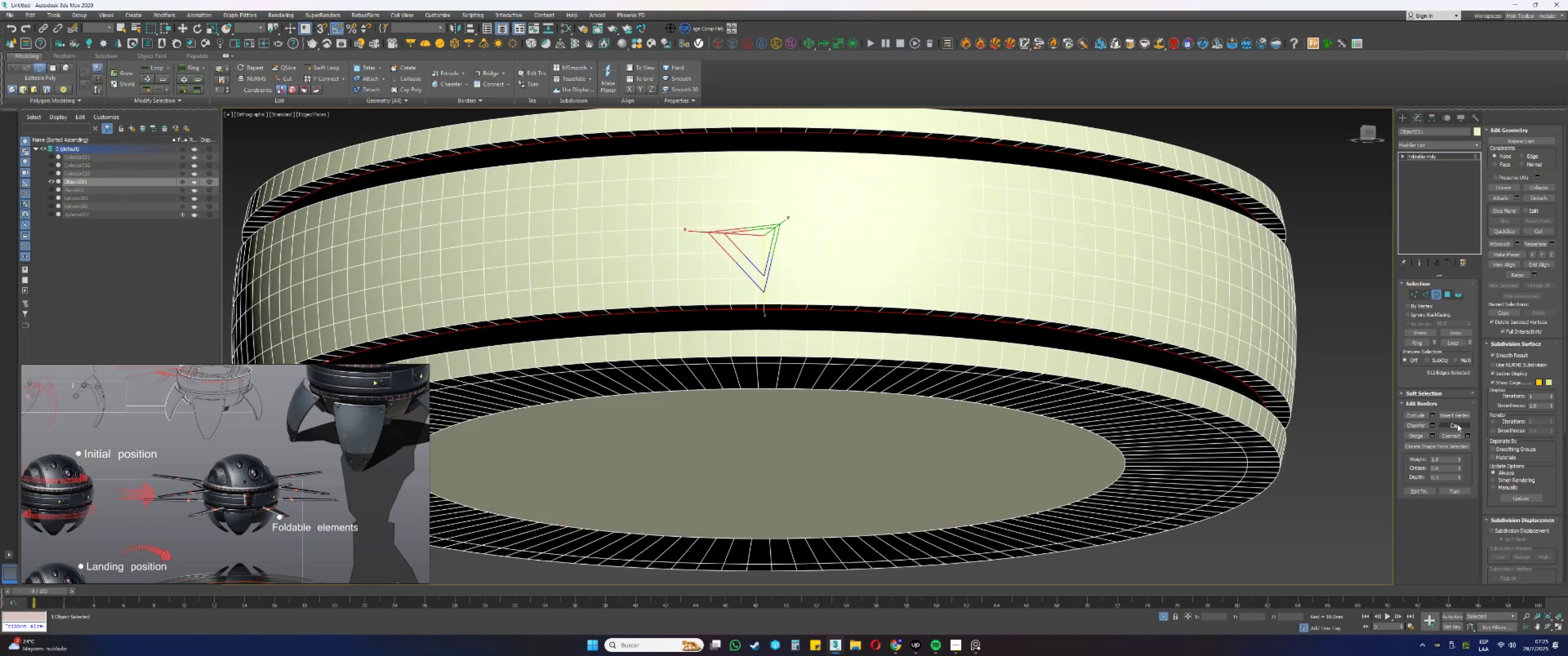 
type(4q)
 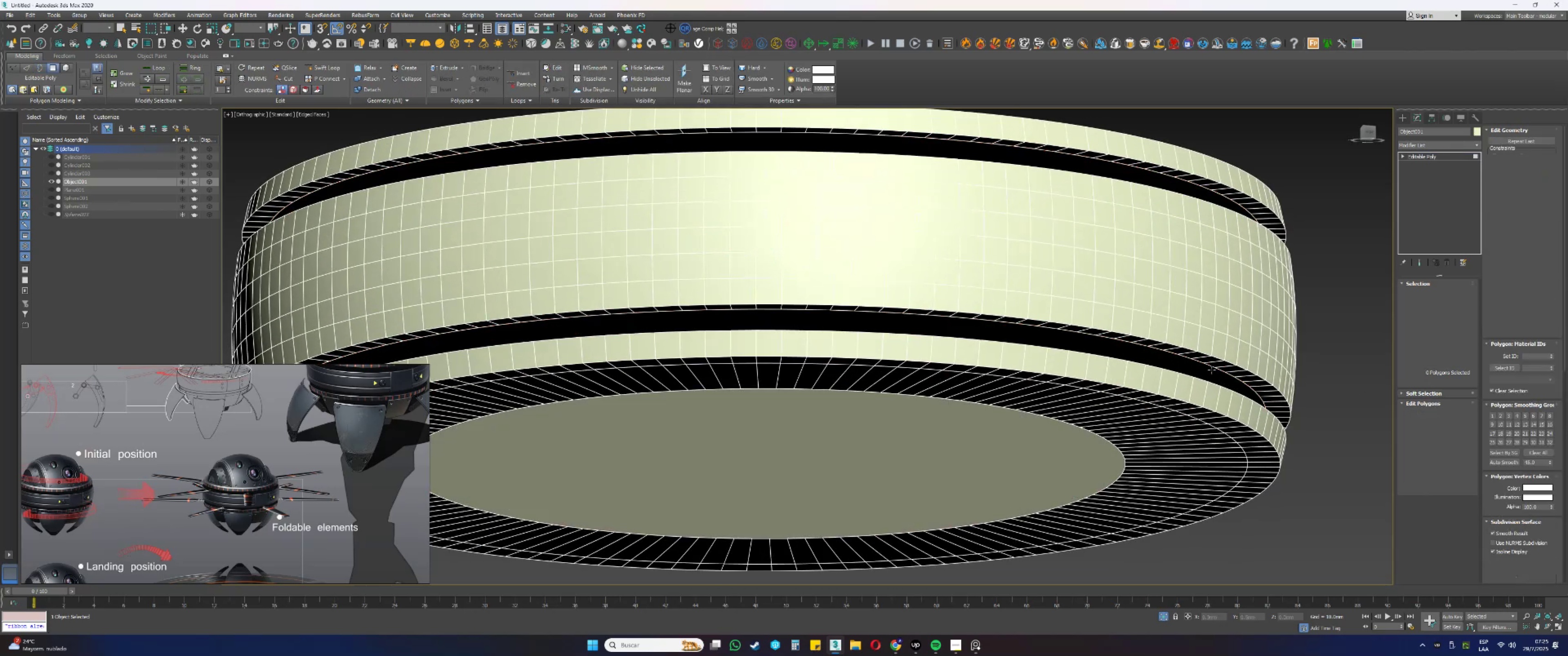 
left_click([1207, 369])
 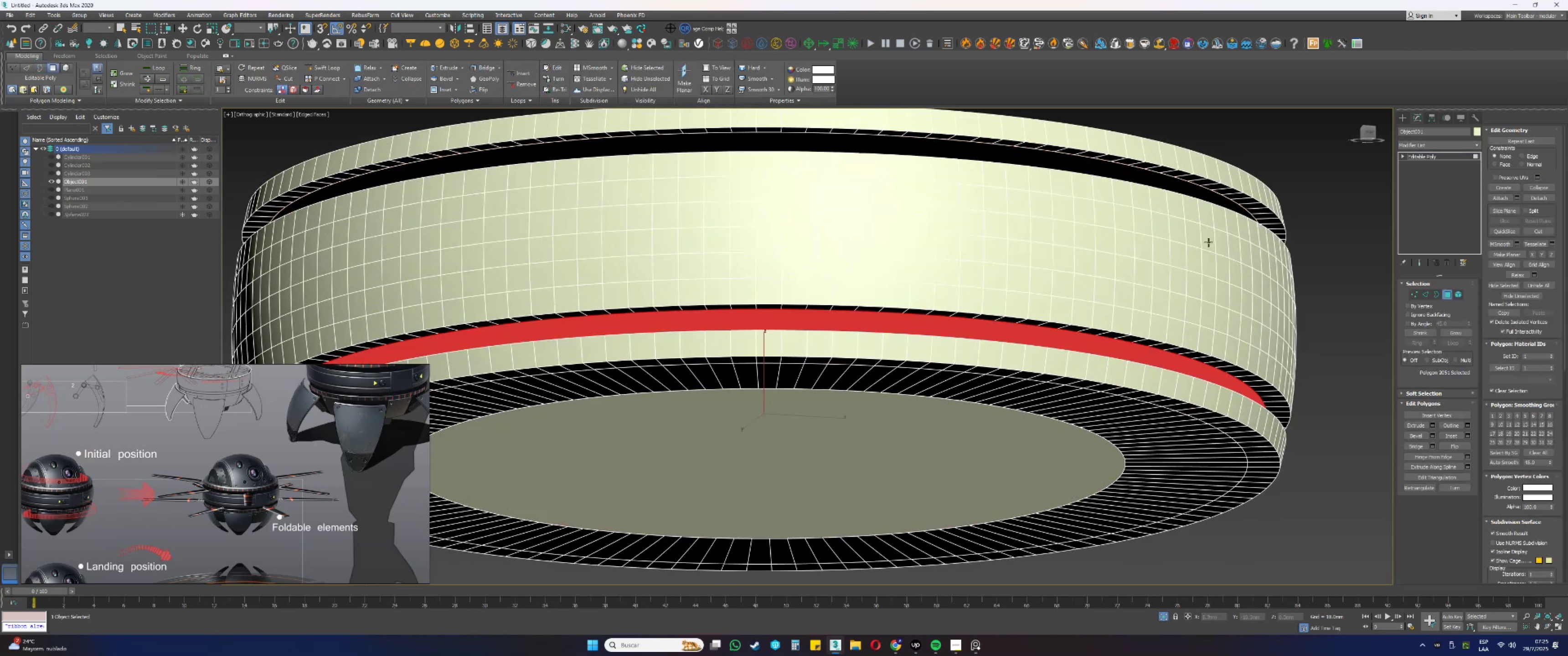 
hold_key(key=ControlLeft, duration=0.46)
left_click([1194, 193])
 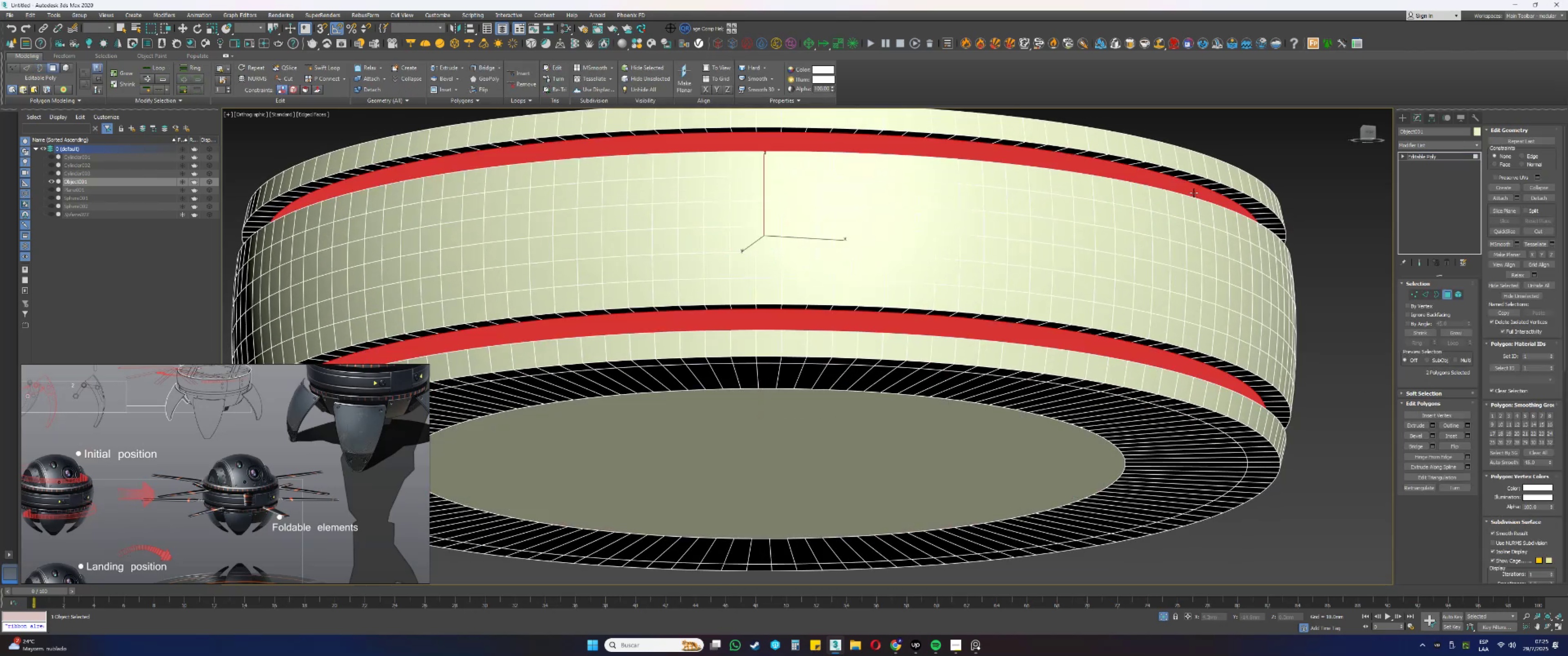 
hold_key(key=AltLeft, duration=0.67)
 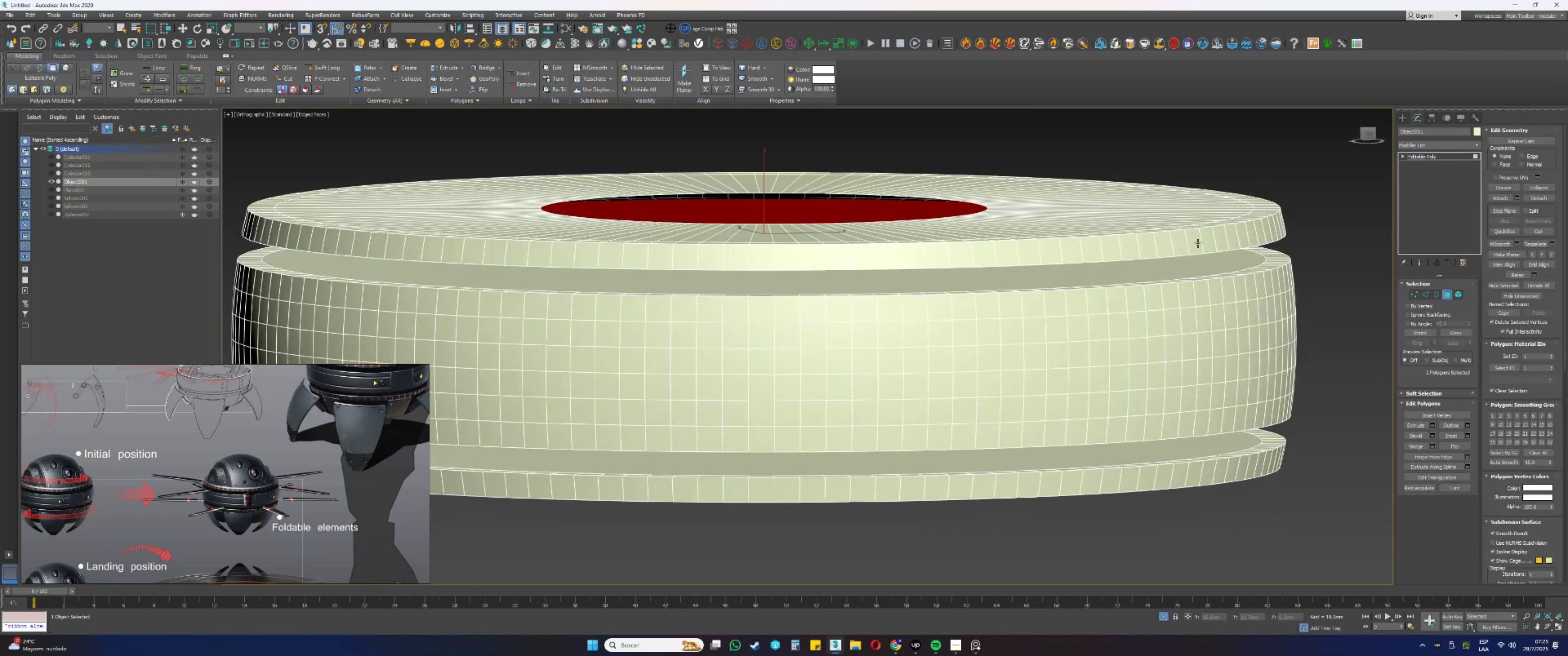 
hold_key(key=ControlLeft, duration=0.34)
left_click([1196, 270])
 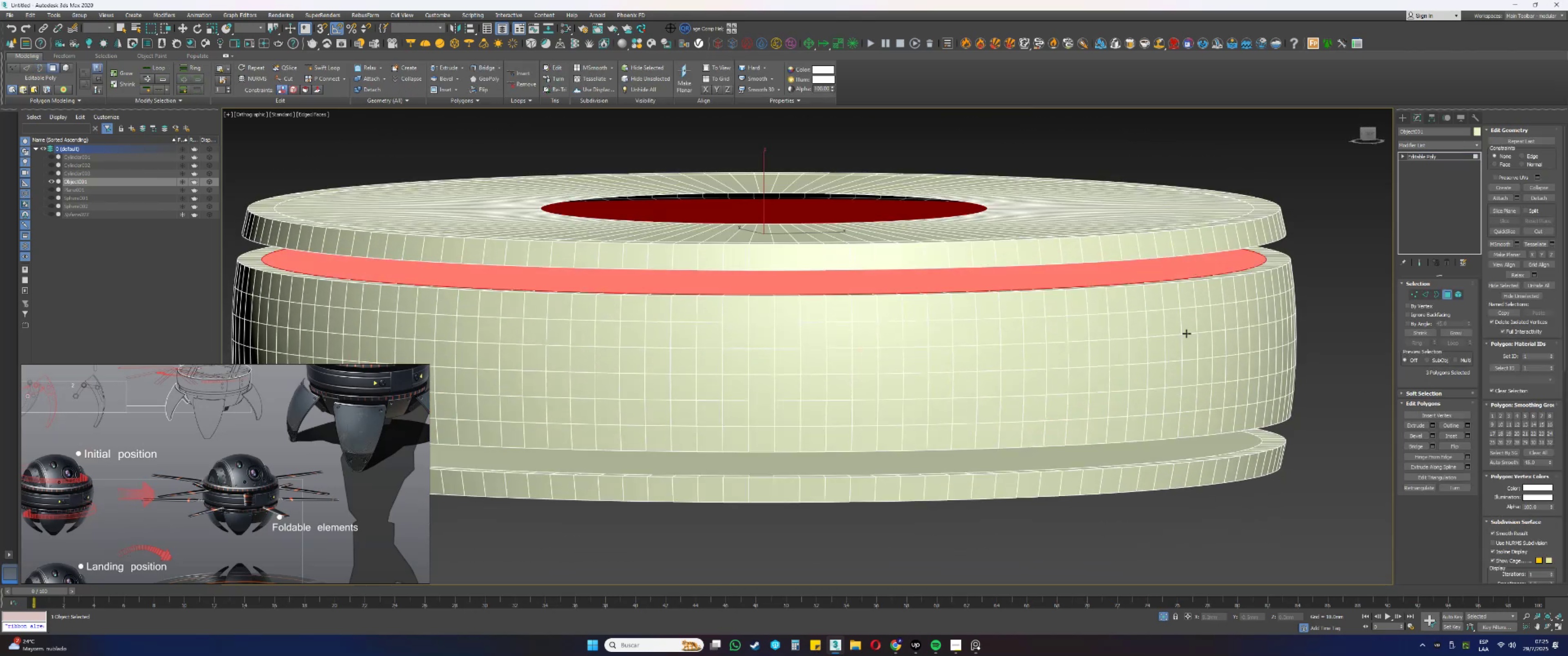 
hold_key(key=ControlLeft, duration=0.43)
left_click([1155, 453])
 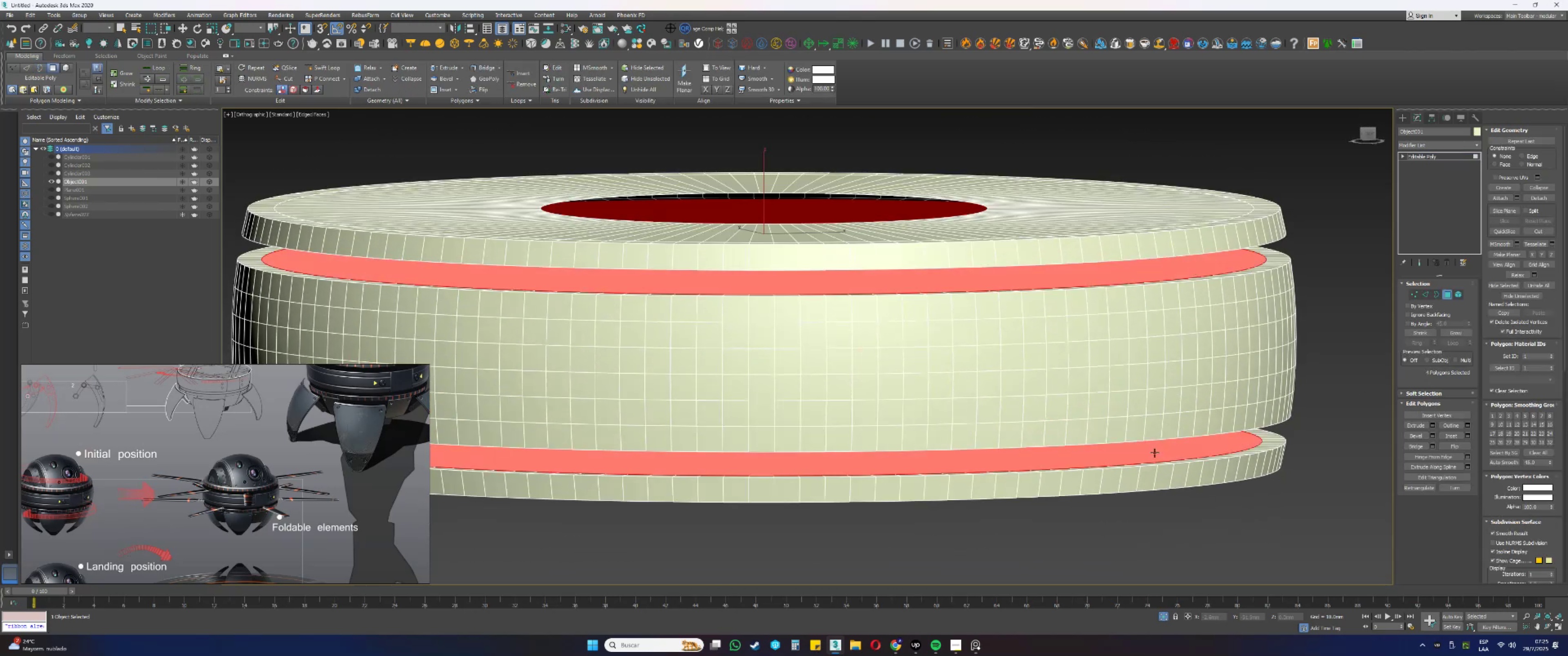 
hold_key(key=AltLeft, duration=1.53)
 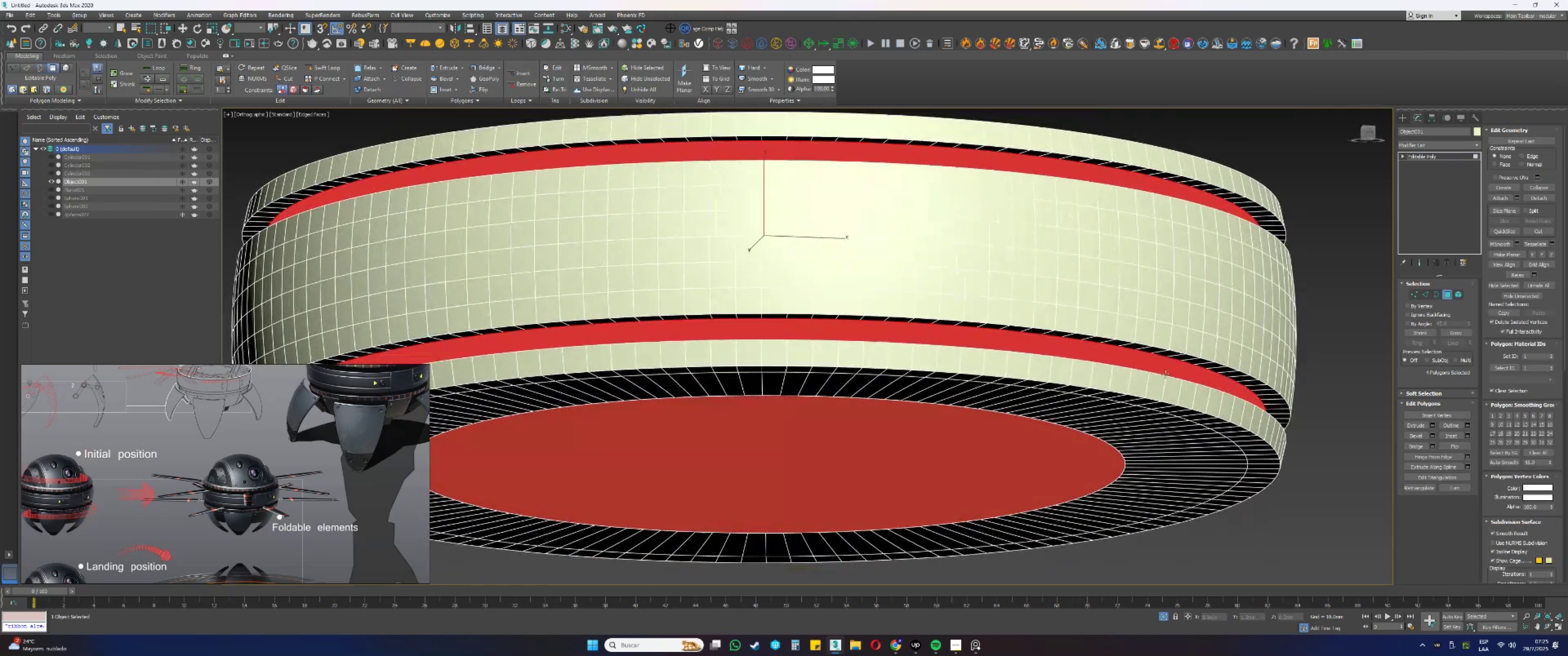 
hold_key(key=AltLeft, duration=1.05)
 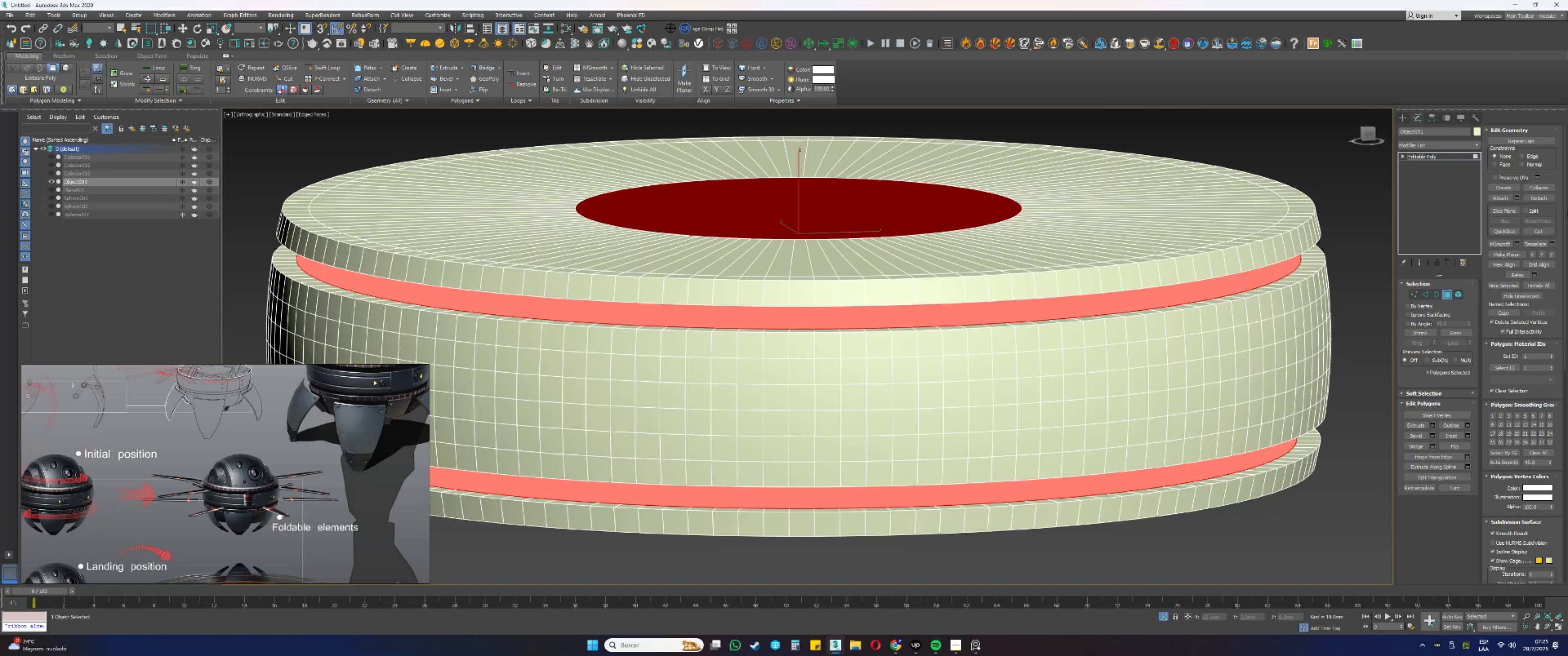 
wait(6.19)
 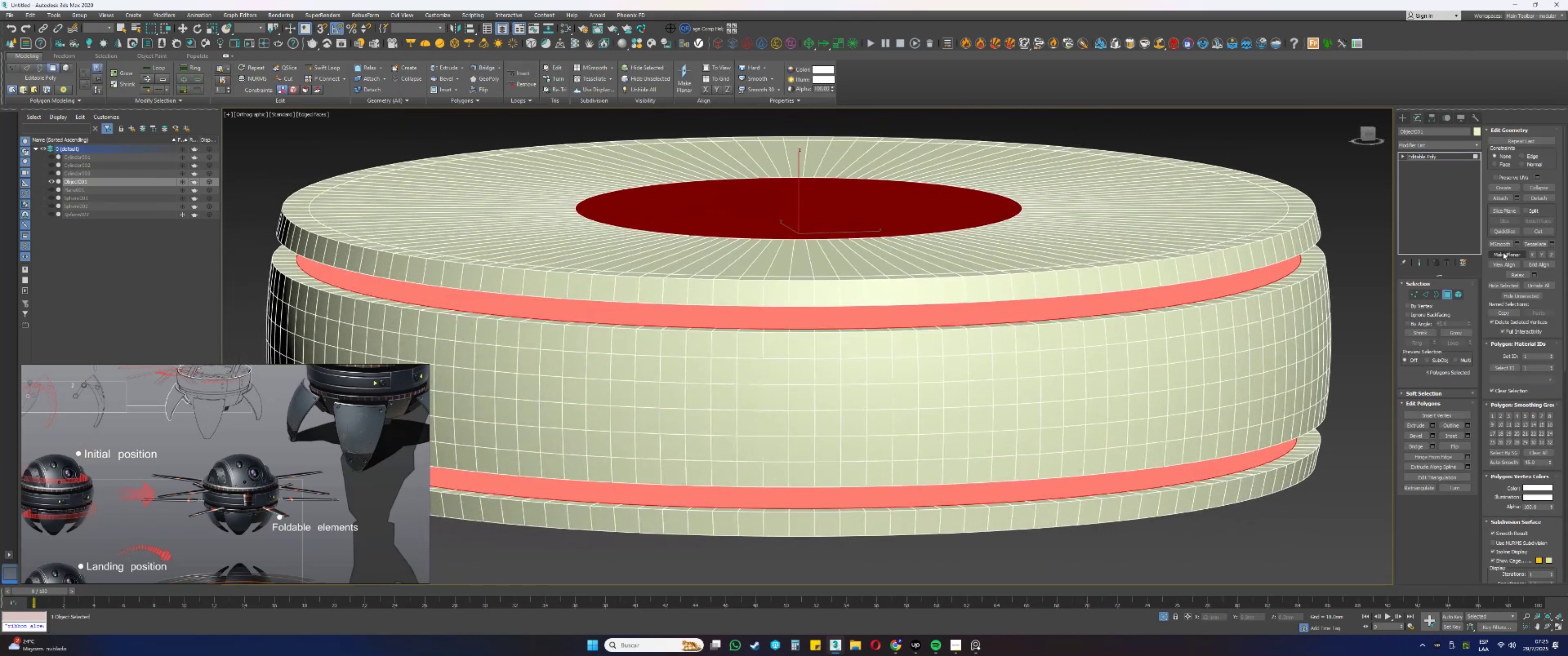 
double_click([1439, 146])
 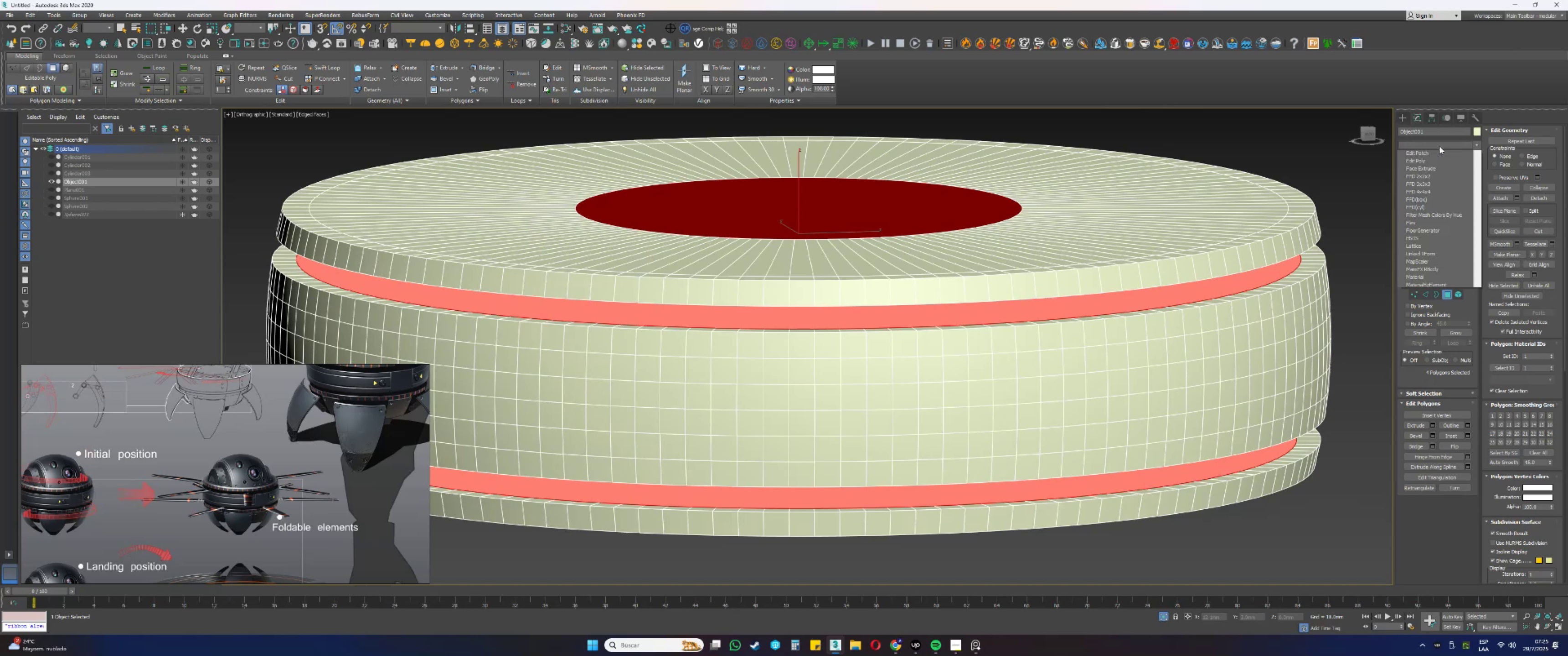 
type(qq)
key(Escape)
 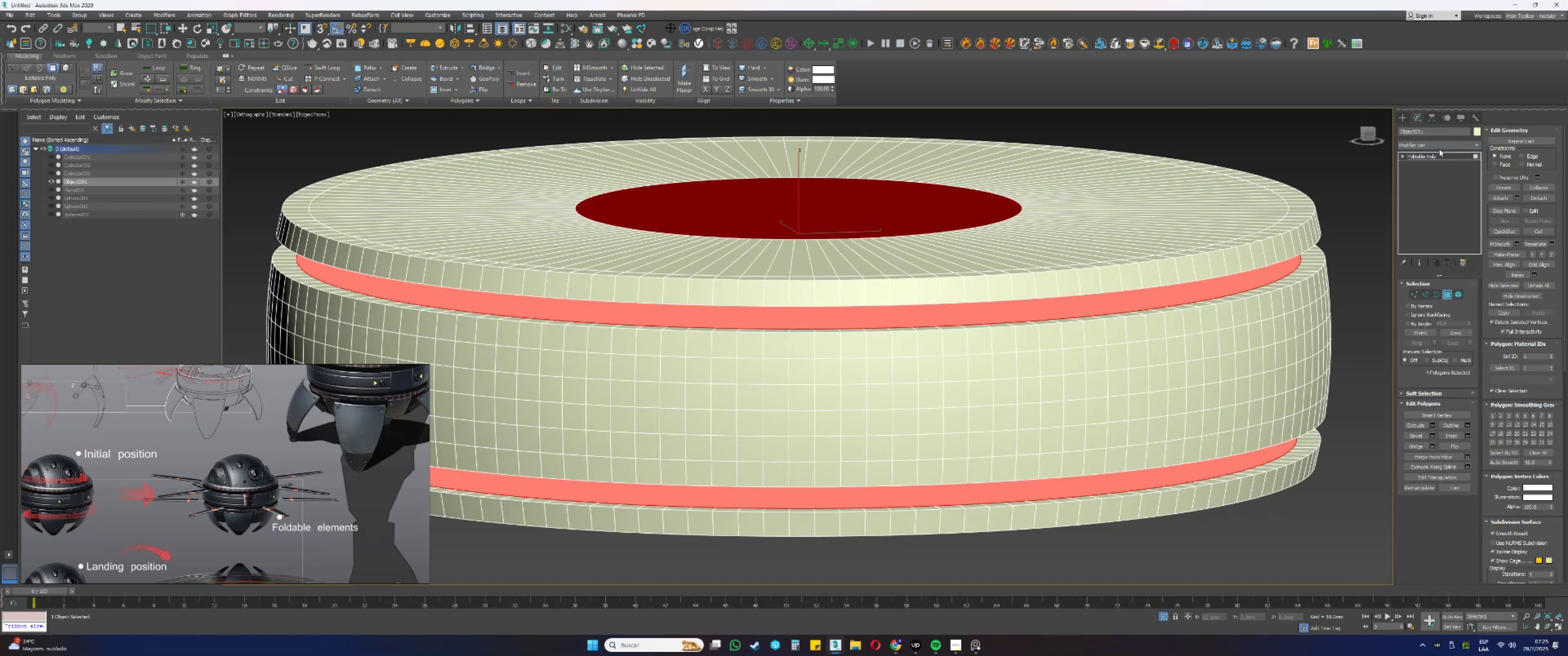 
left_click([1436, 147])
 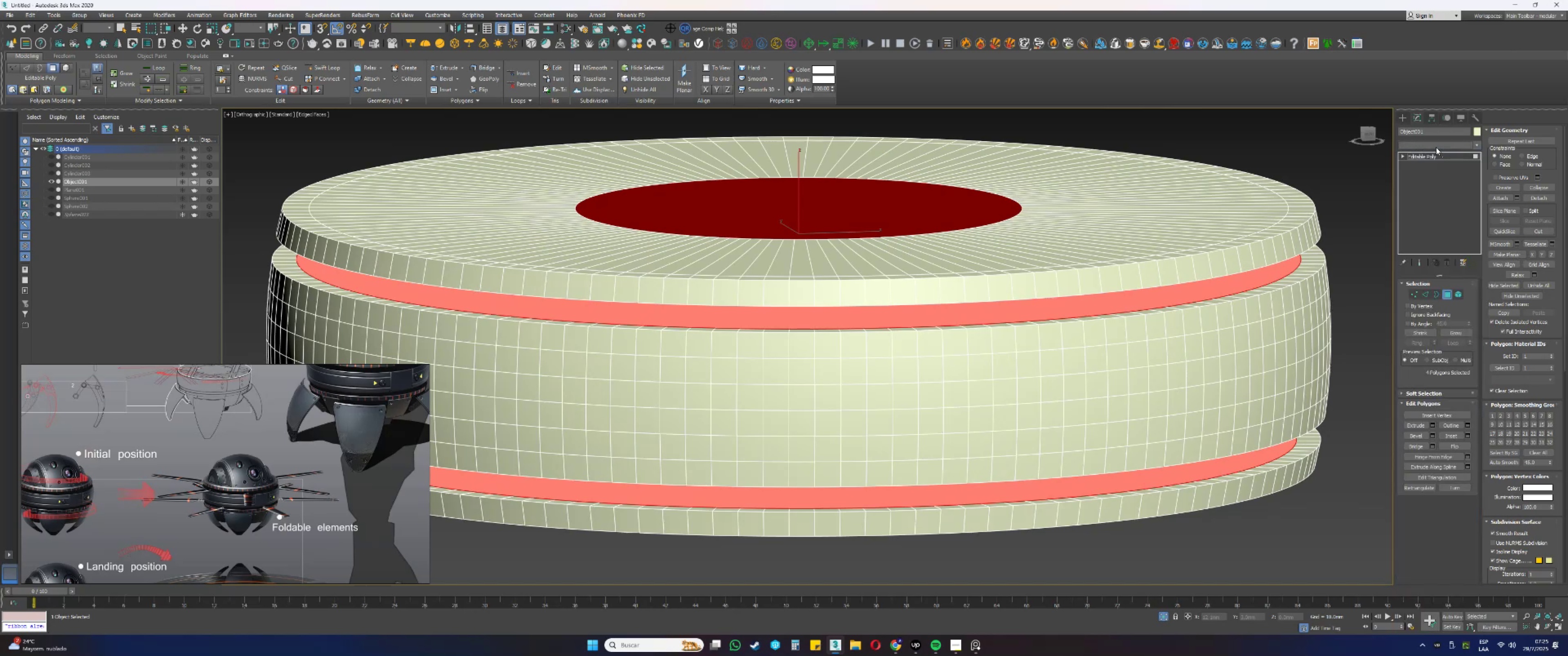 
type(qq)
 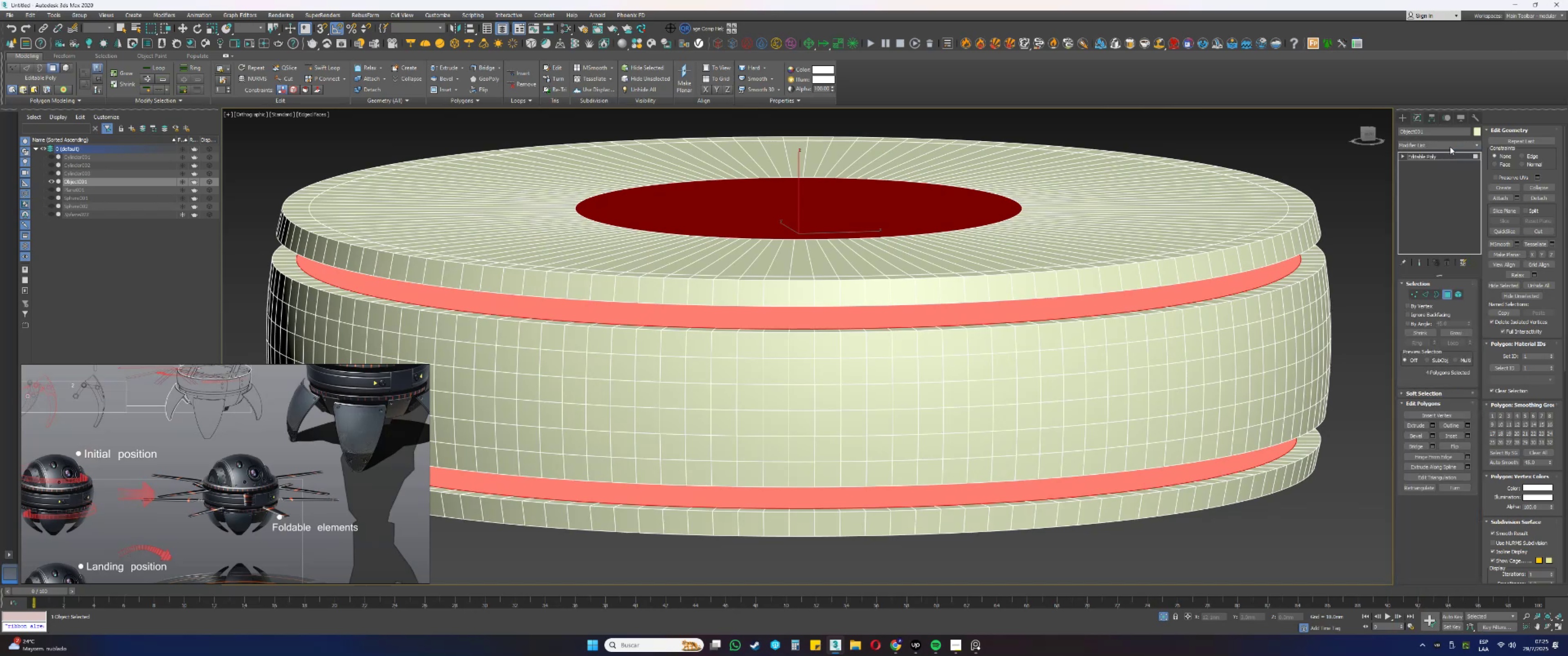 
double_click([1461, 145])
 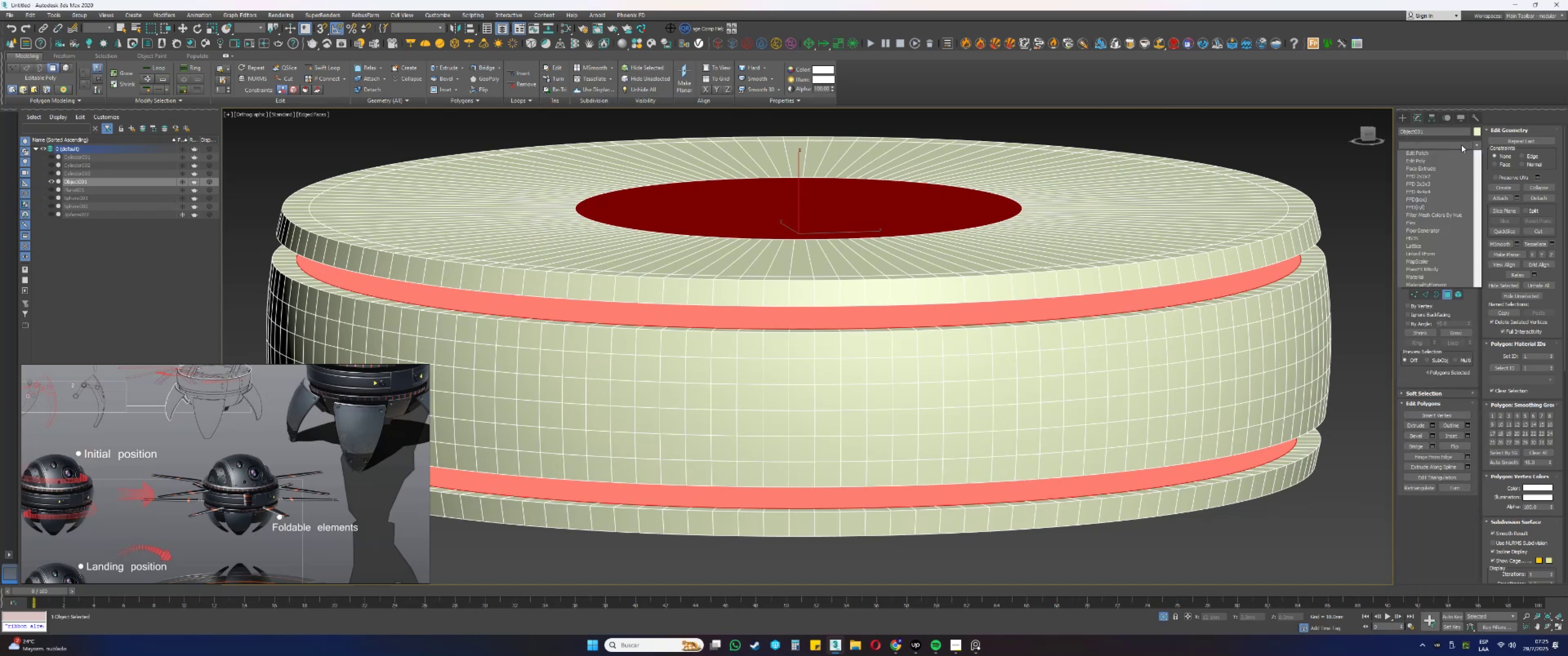 
type(qq)
 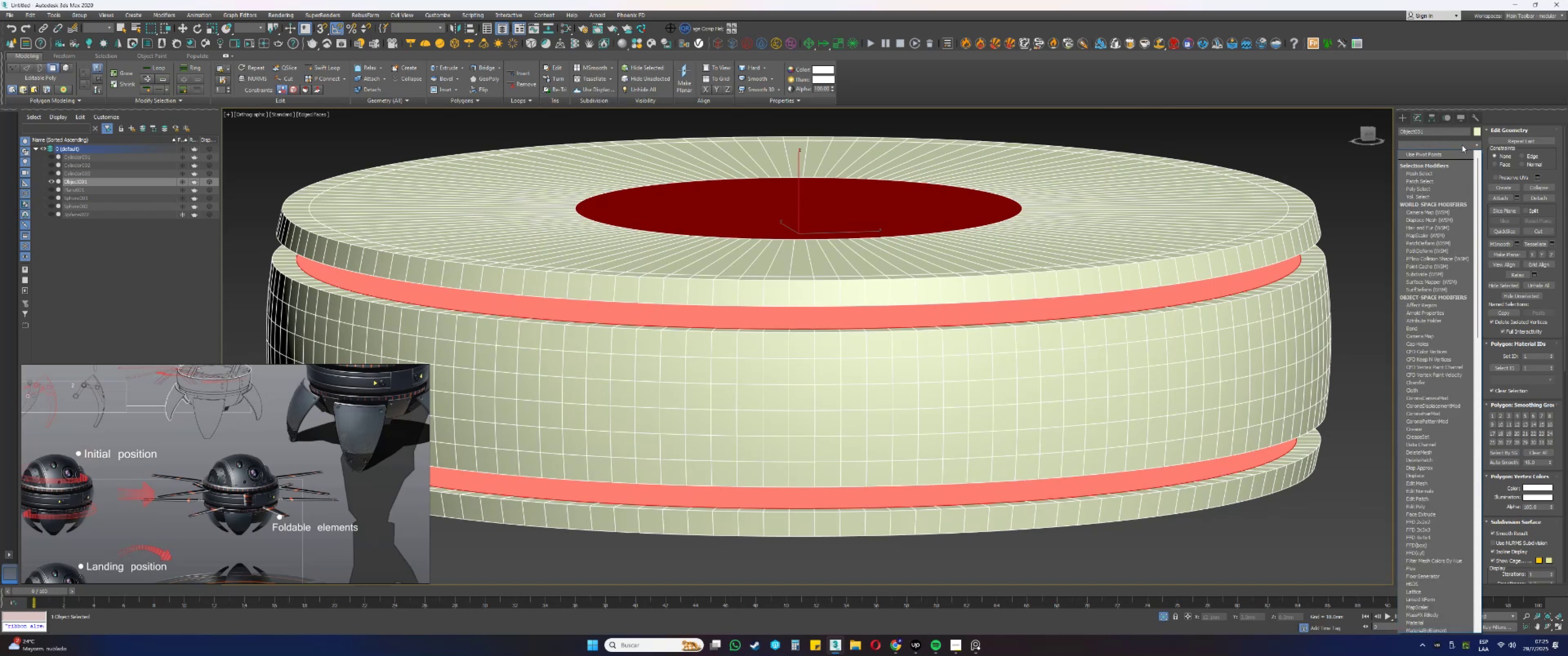 
left_click([1462, 145])
 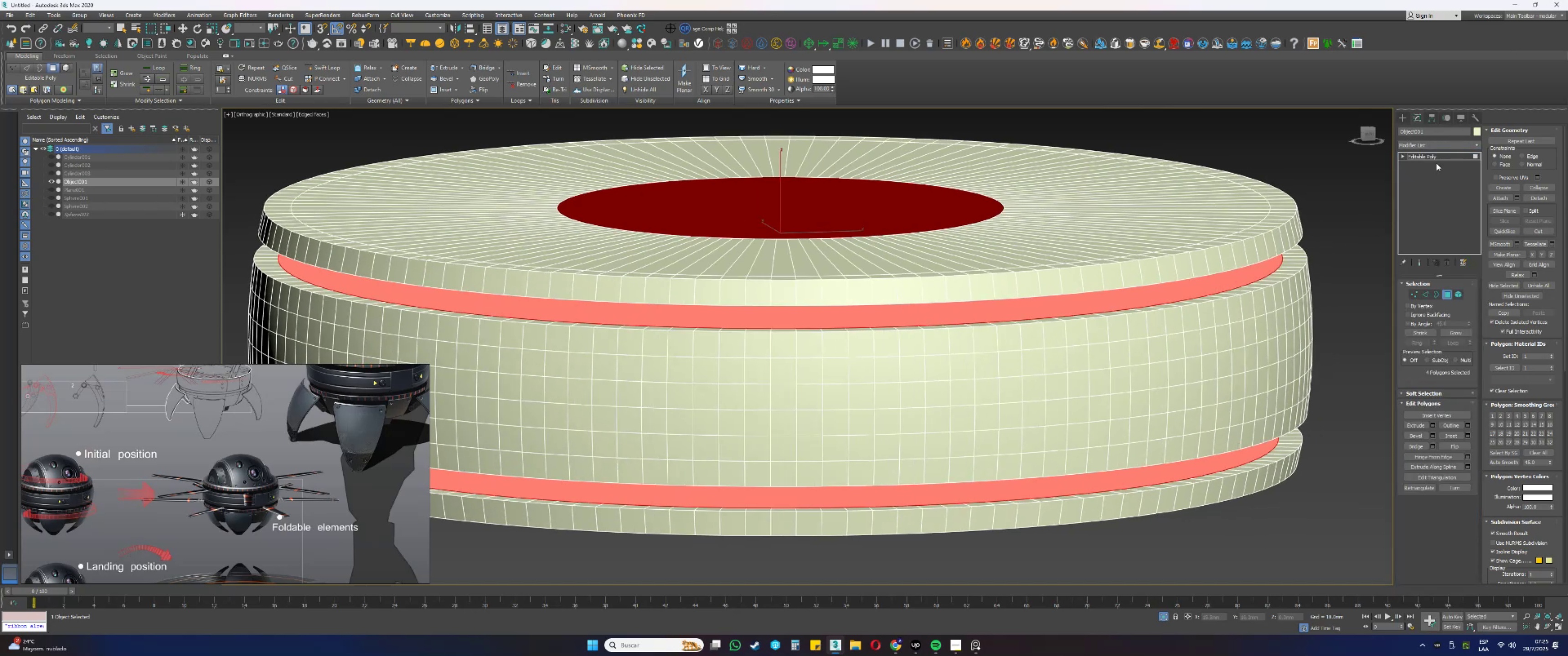 
left_click([1444, 148])
 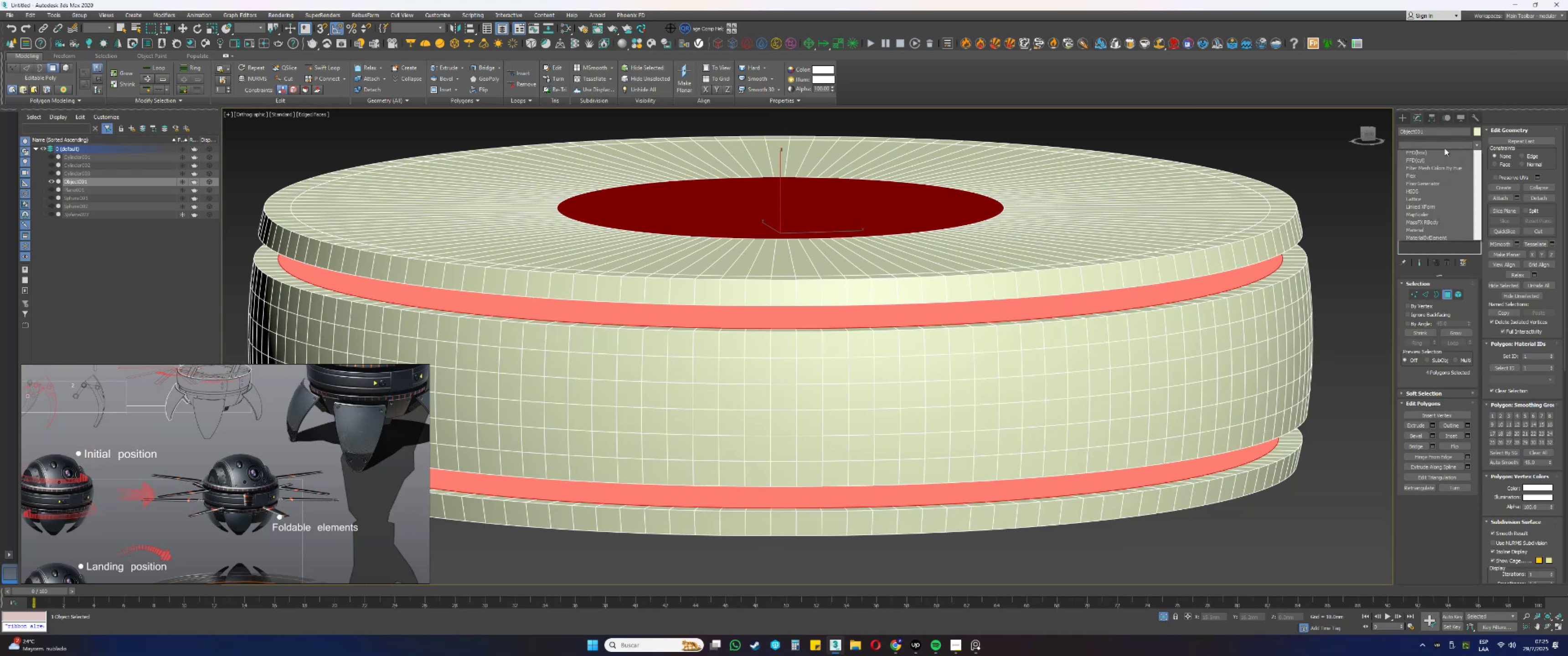 
key(Q)
 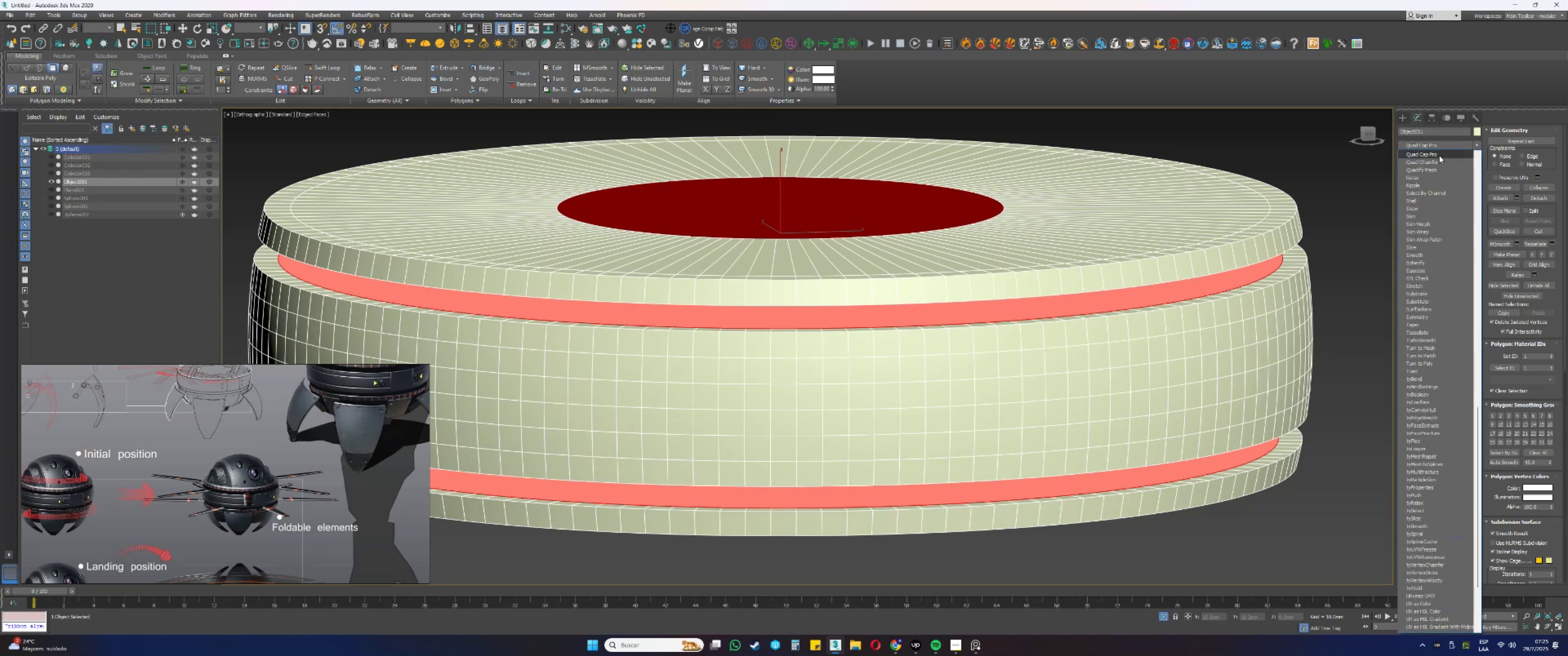 
left_click([1437, 155])
 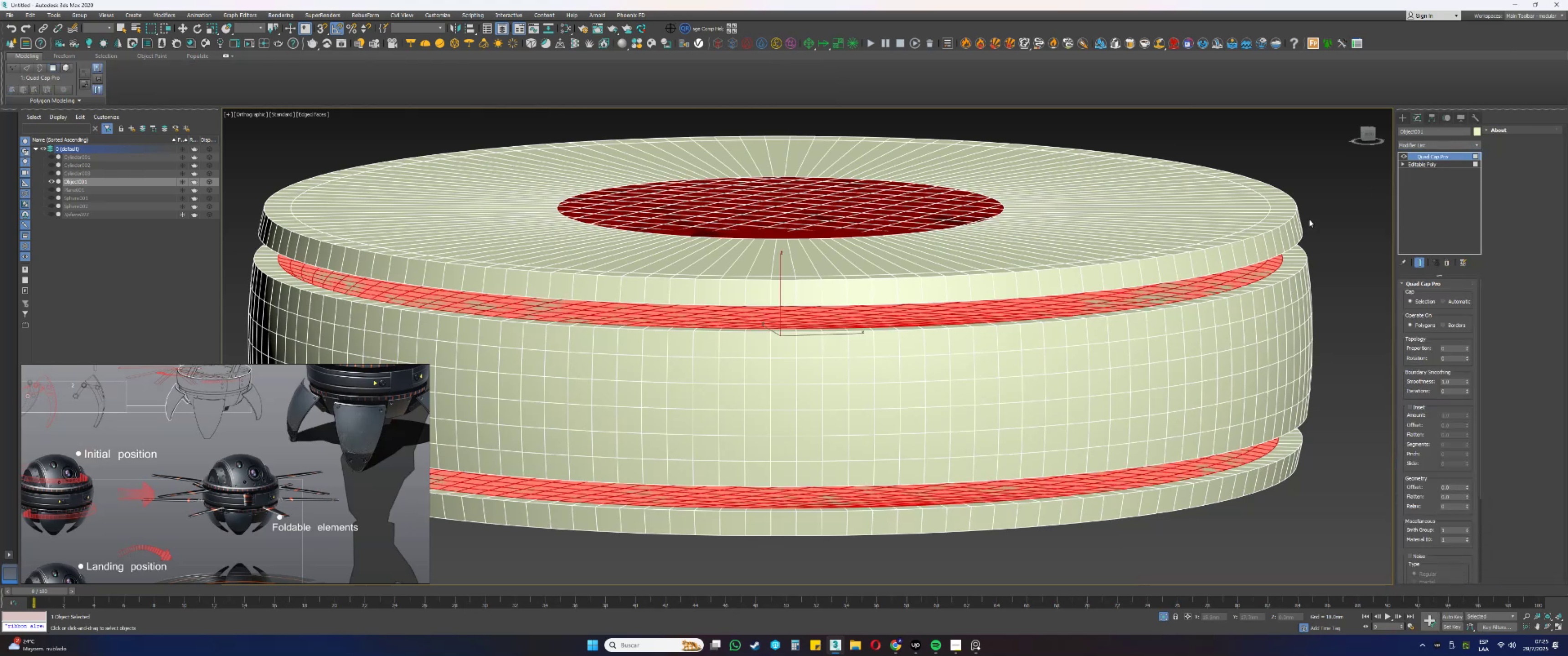 
hold_key(key=AltLeft, duration=1.5)
 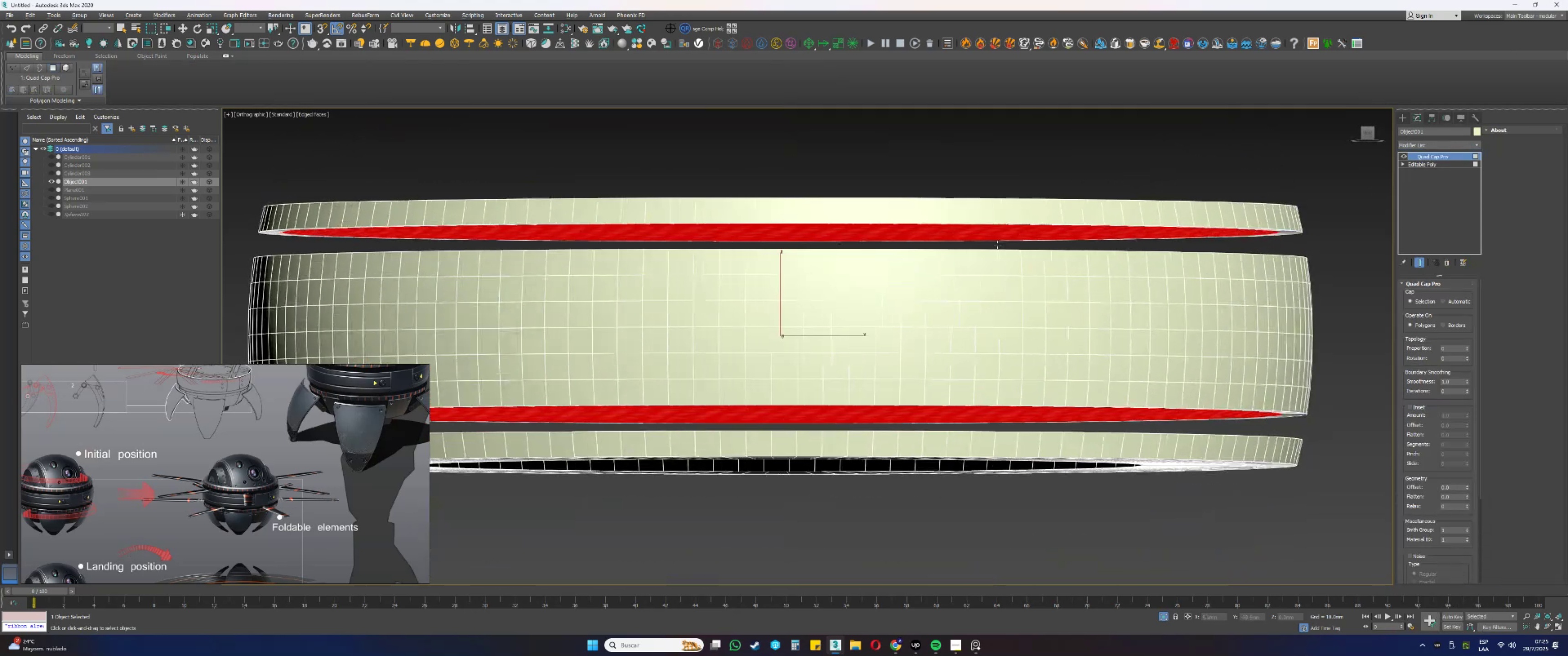 
hold_key(key=AltLeft, duration=1.51)
 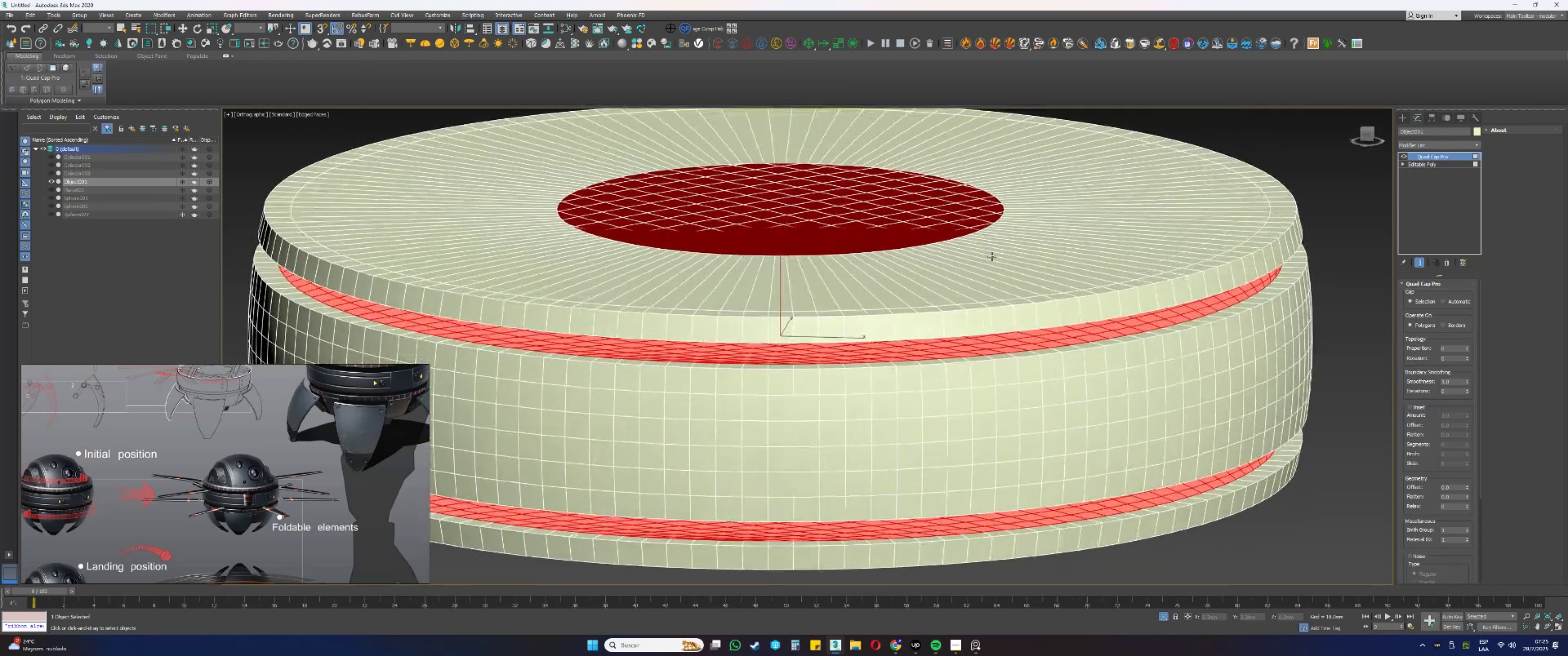 
hold_key(key=AltLeft, duration=0.39)
 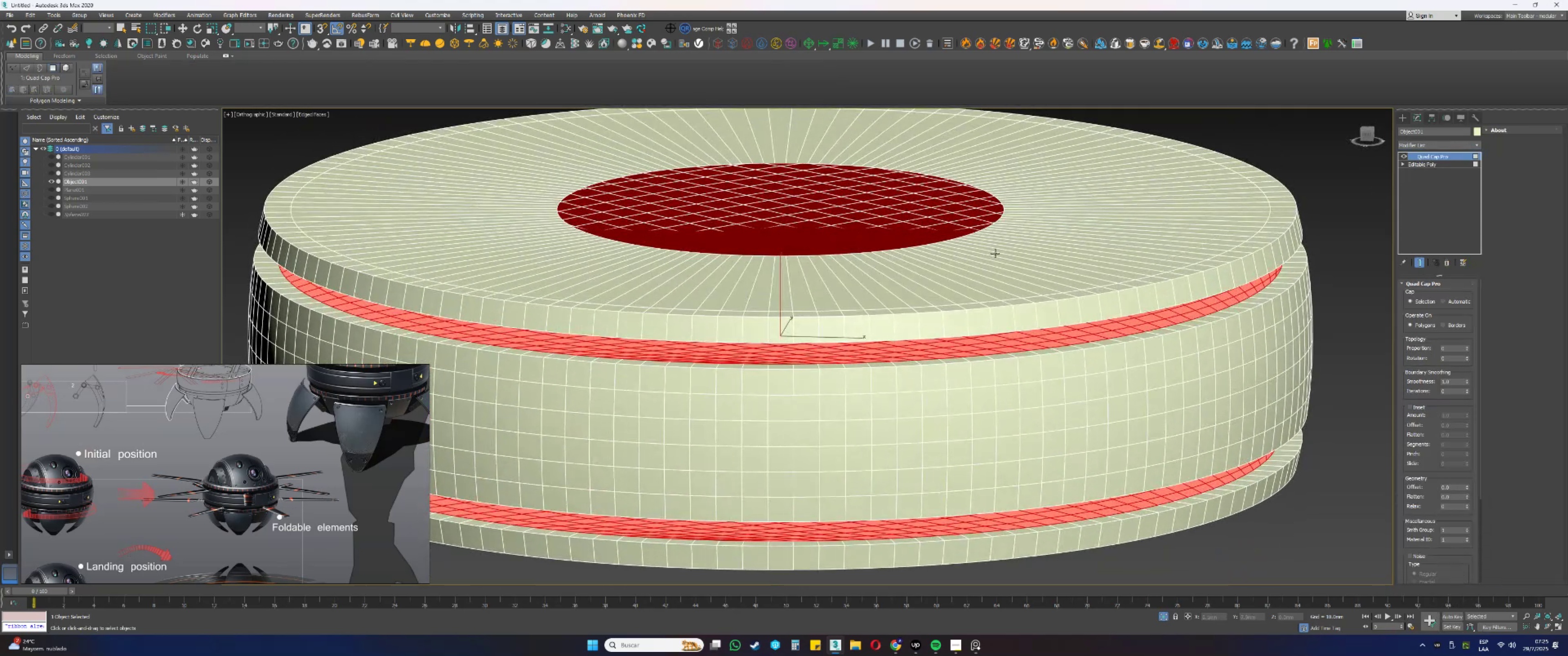 
scroll: coordinate [1000, 251], scroll_direction: down, amount: 1.0
 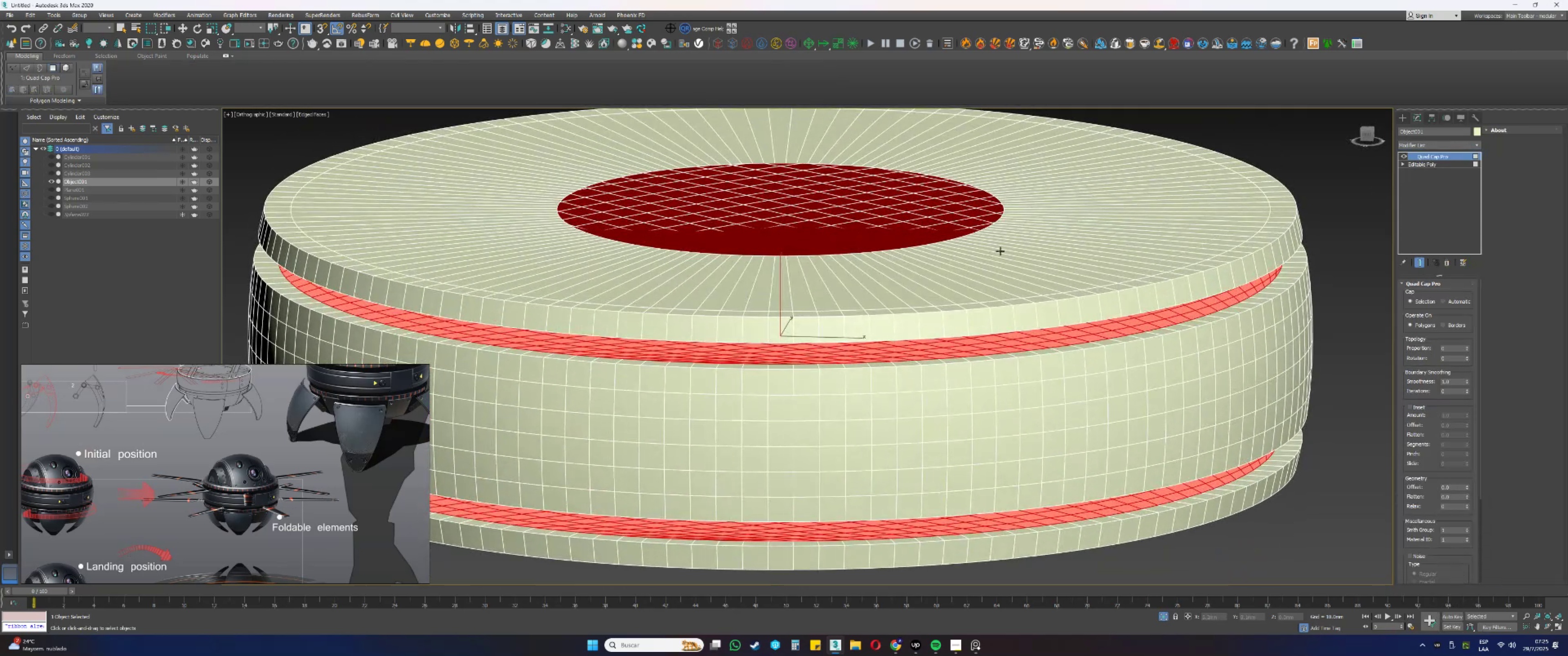 
hold_key(key=AltLeft, duration=1.5)
 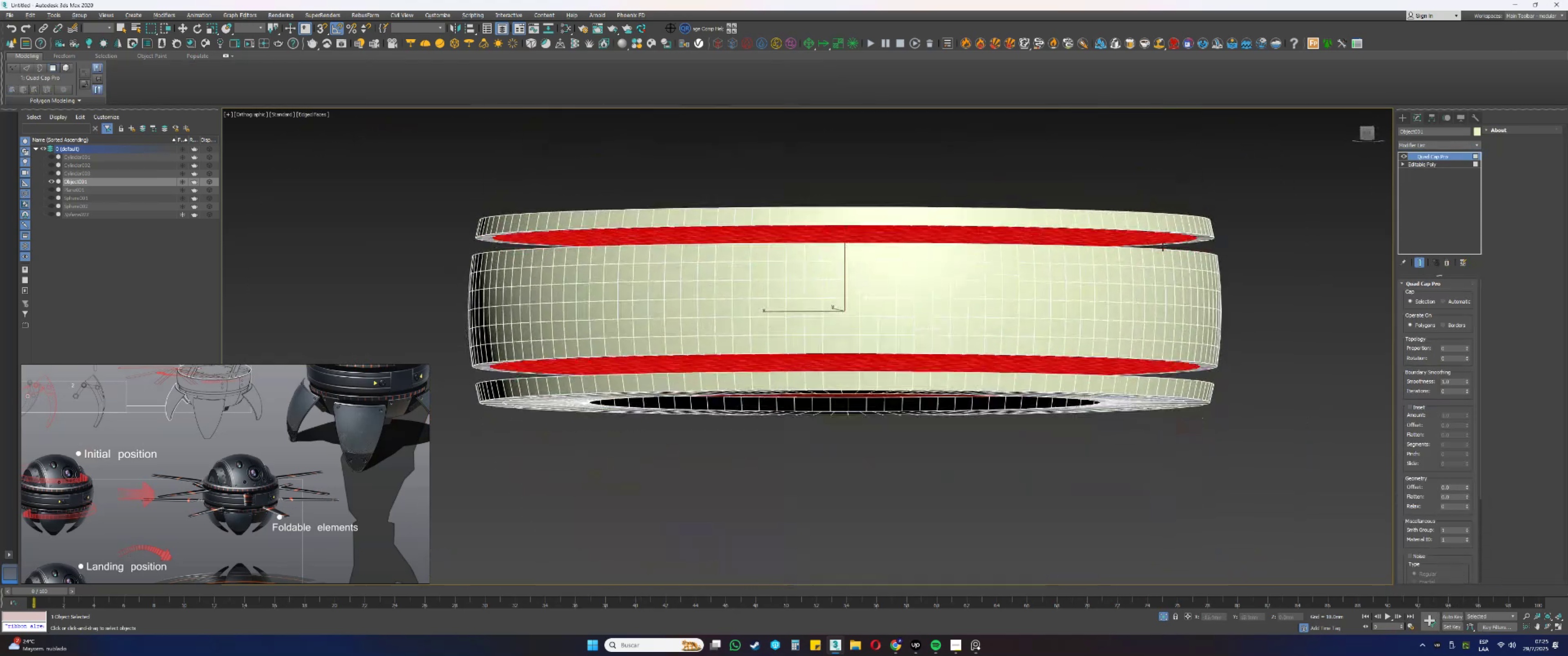 
key(Alt+AltLeft)
 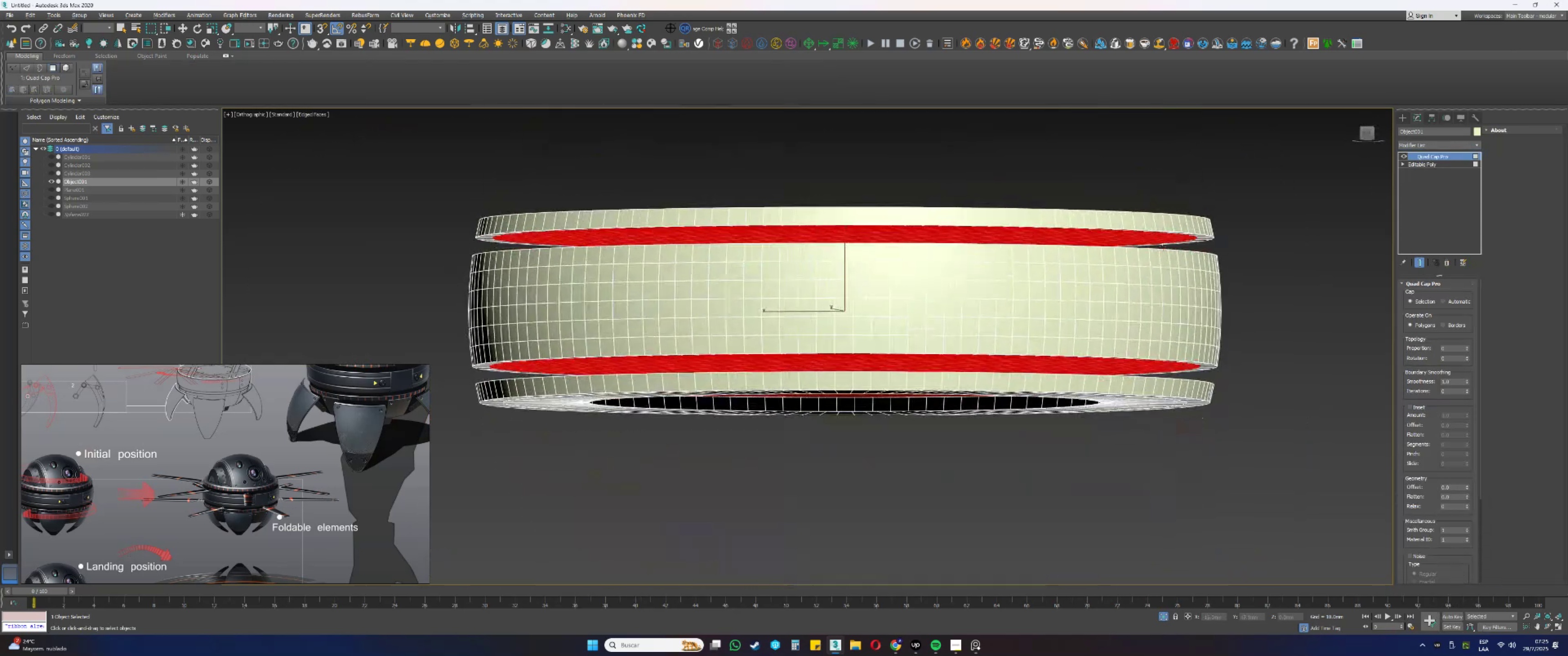 
key(Alt+AltLeft)
 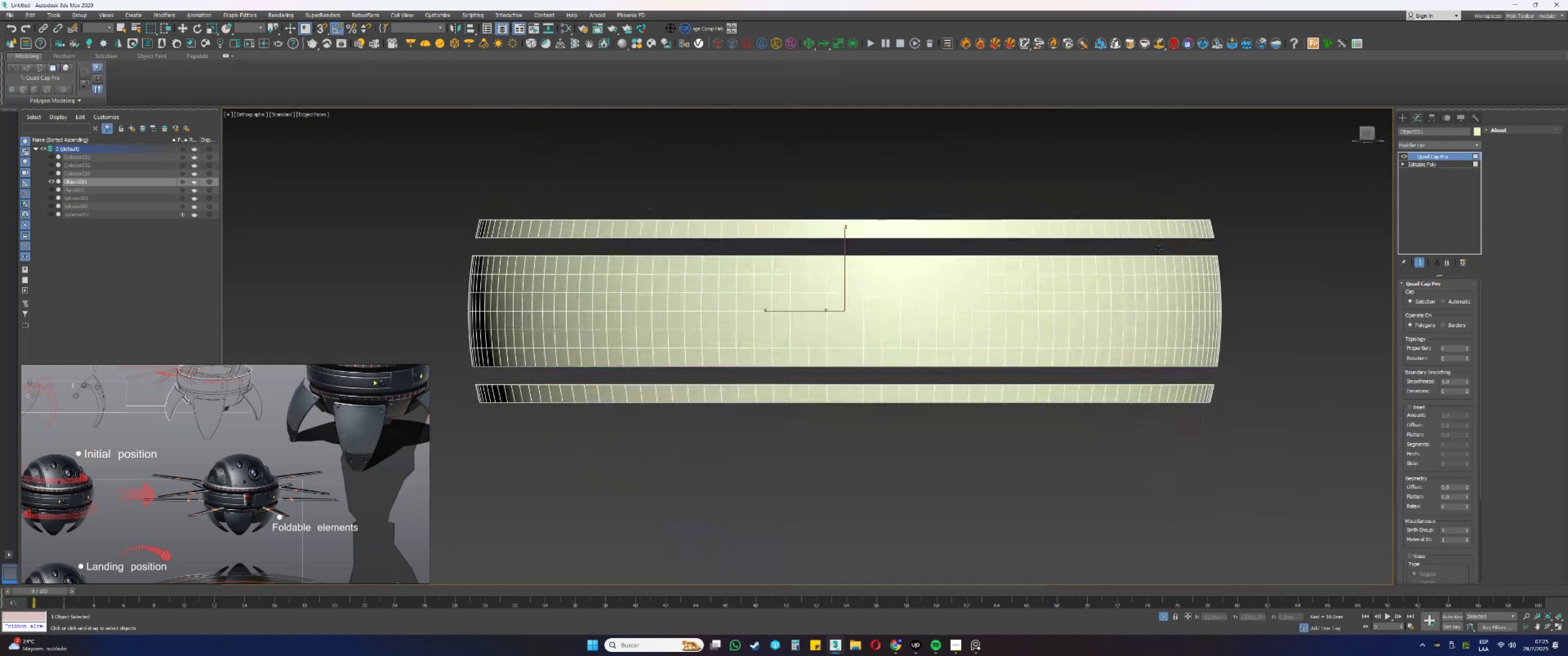 
key(Alt+AltLeft)
 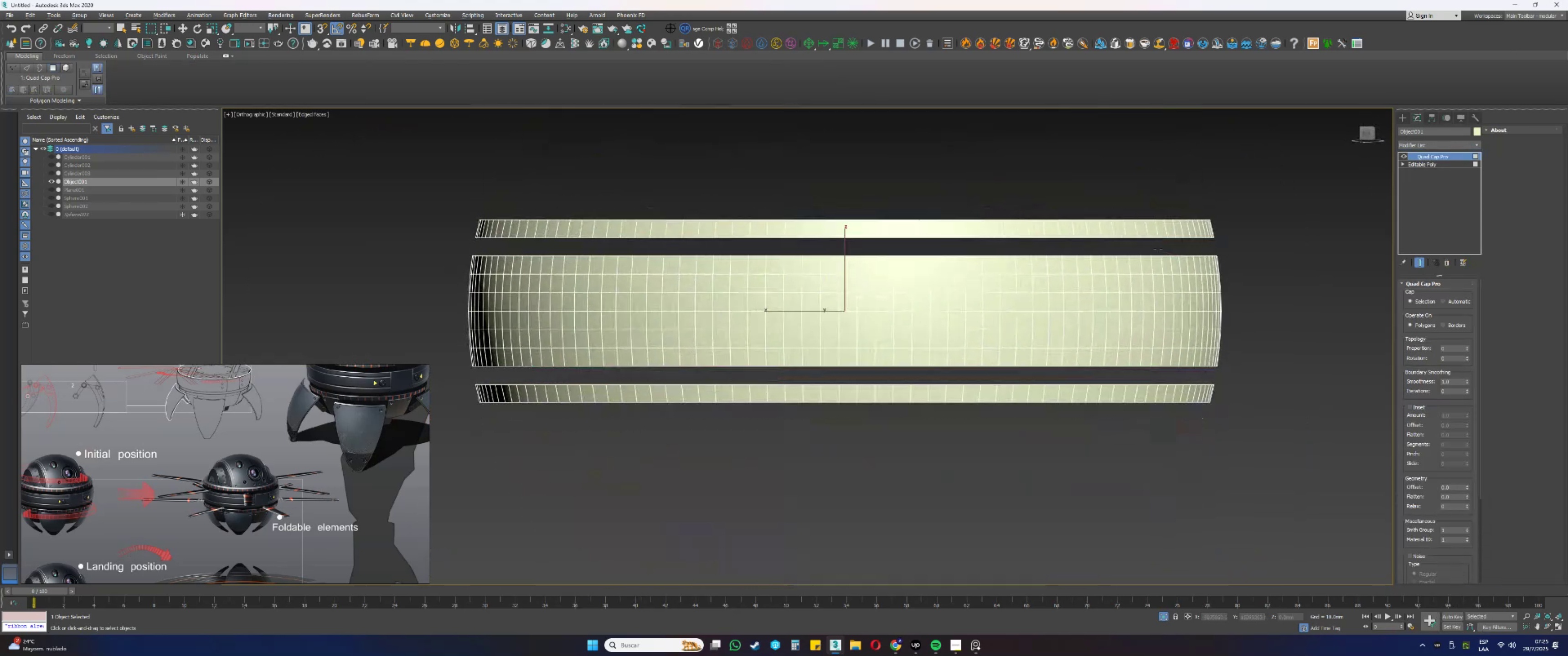 
key(Alt+AltLeft)
 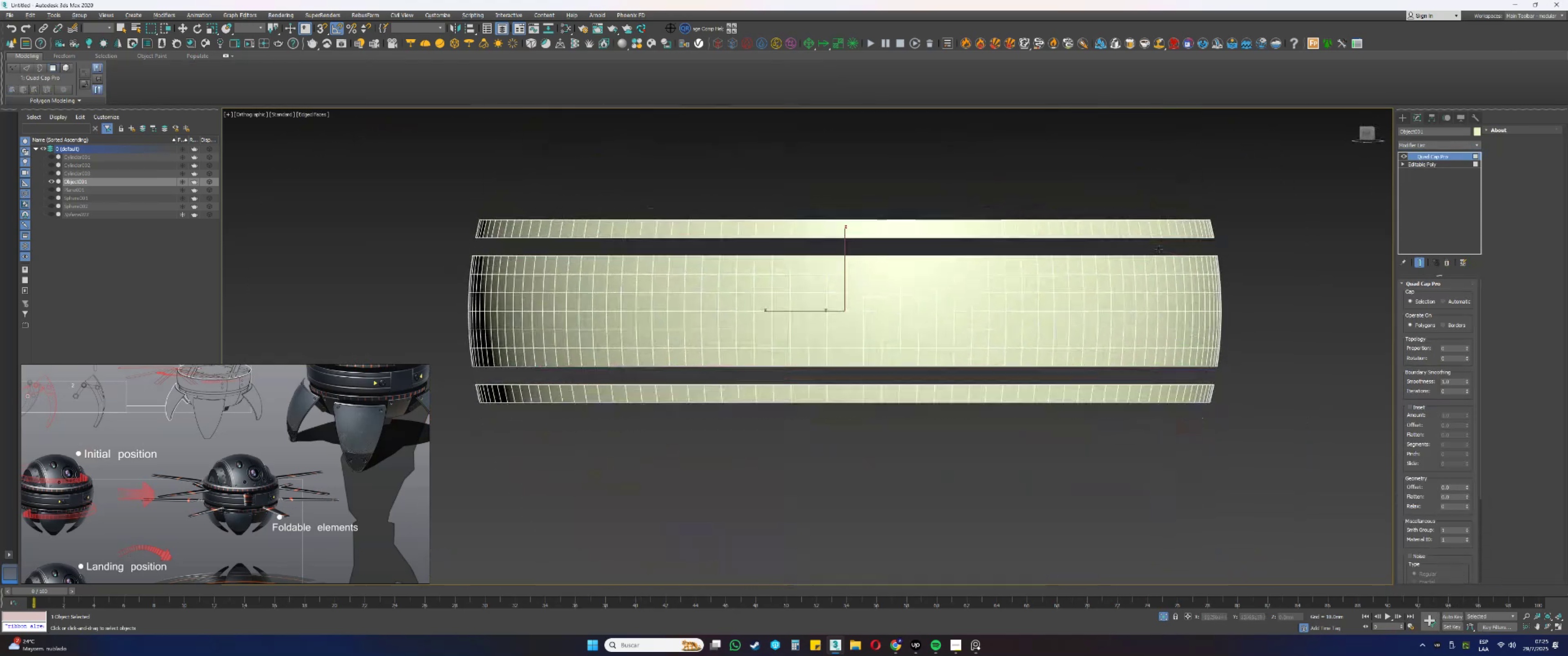 
key(Alt+AltLeft)
 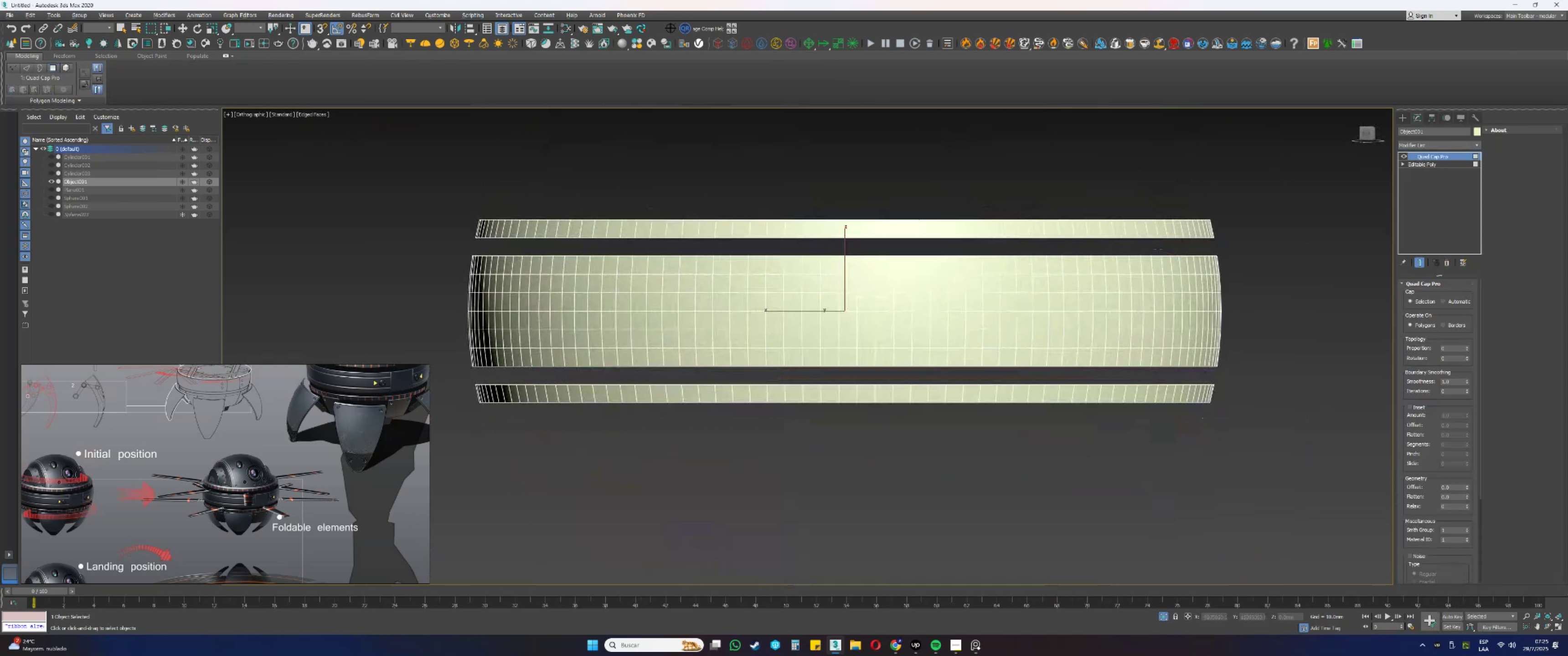 
key(Alt+AltLeft)
 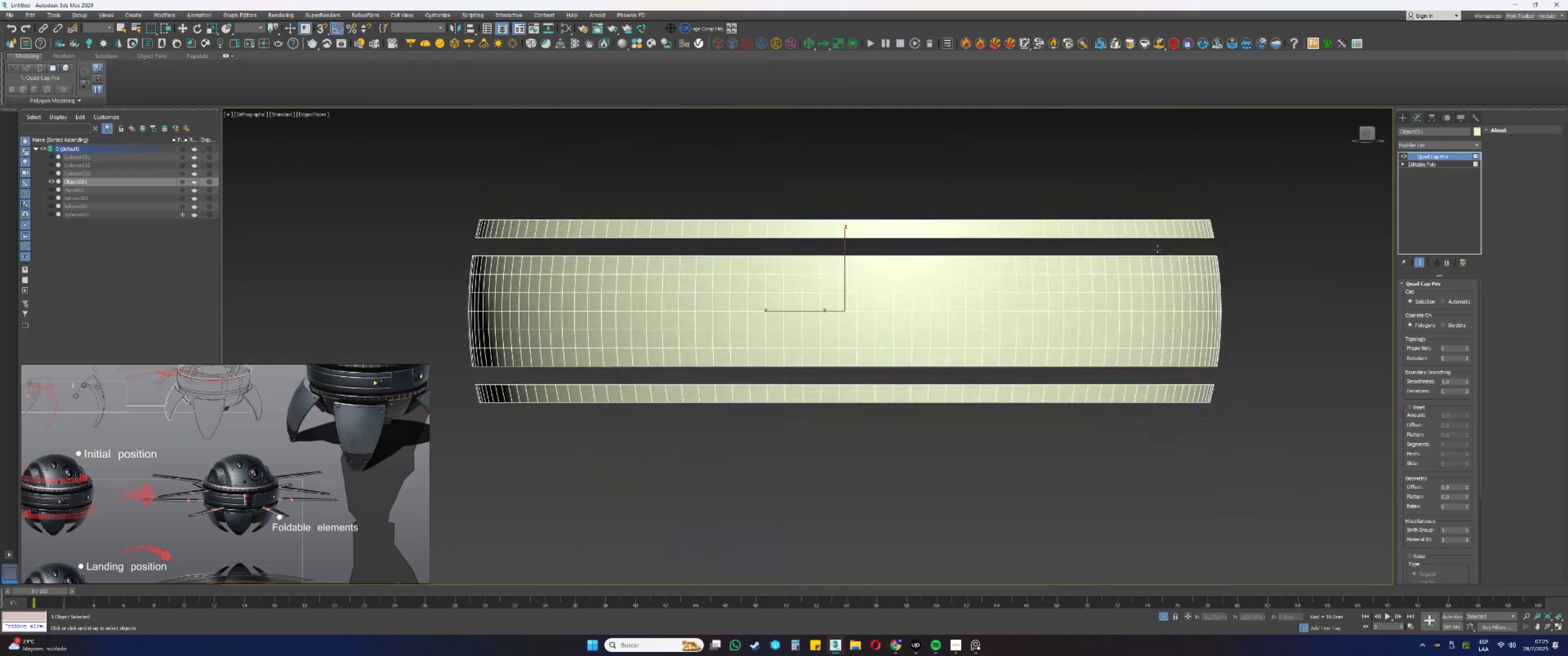 
key(Alt+AltLeft)
 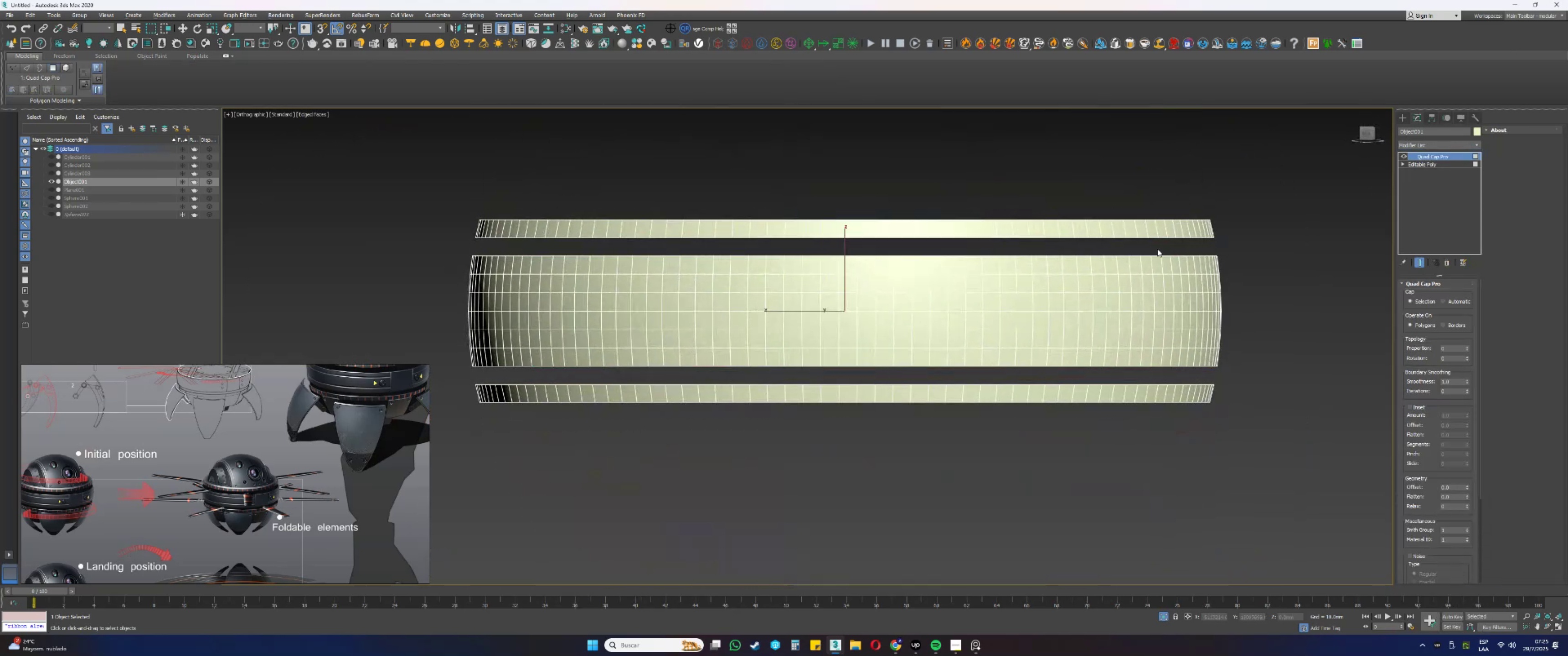 
type(fz)
 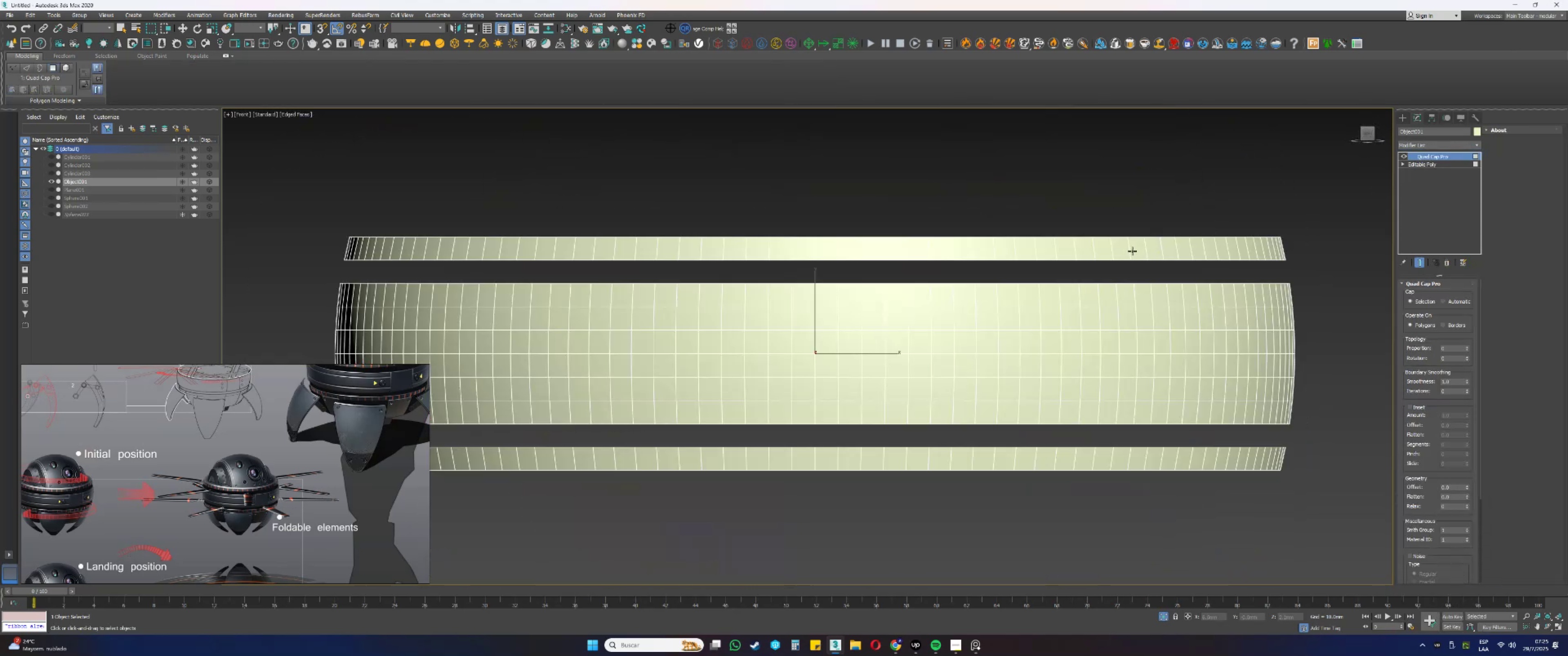 
key(Alt+AltLeft)
 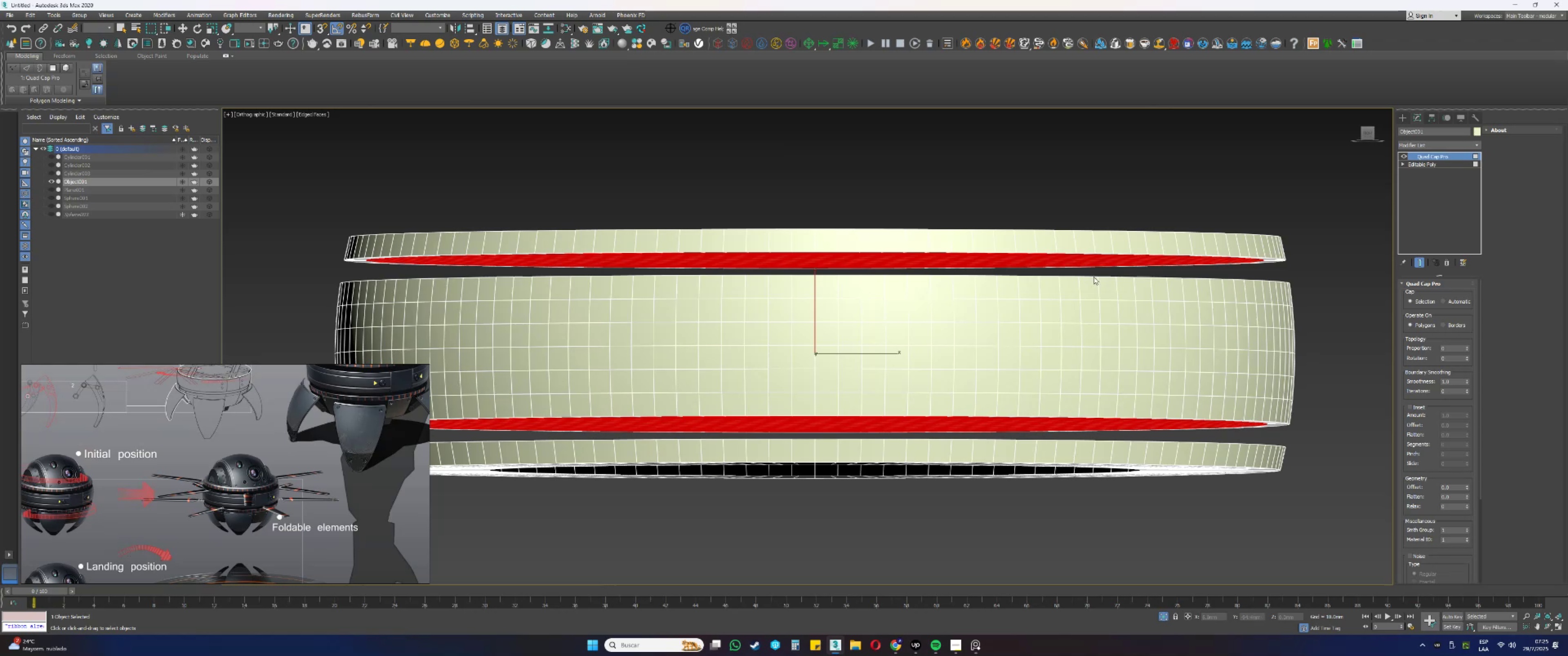 
hold_key(key=AltLeft, duration=0.77)
 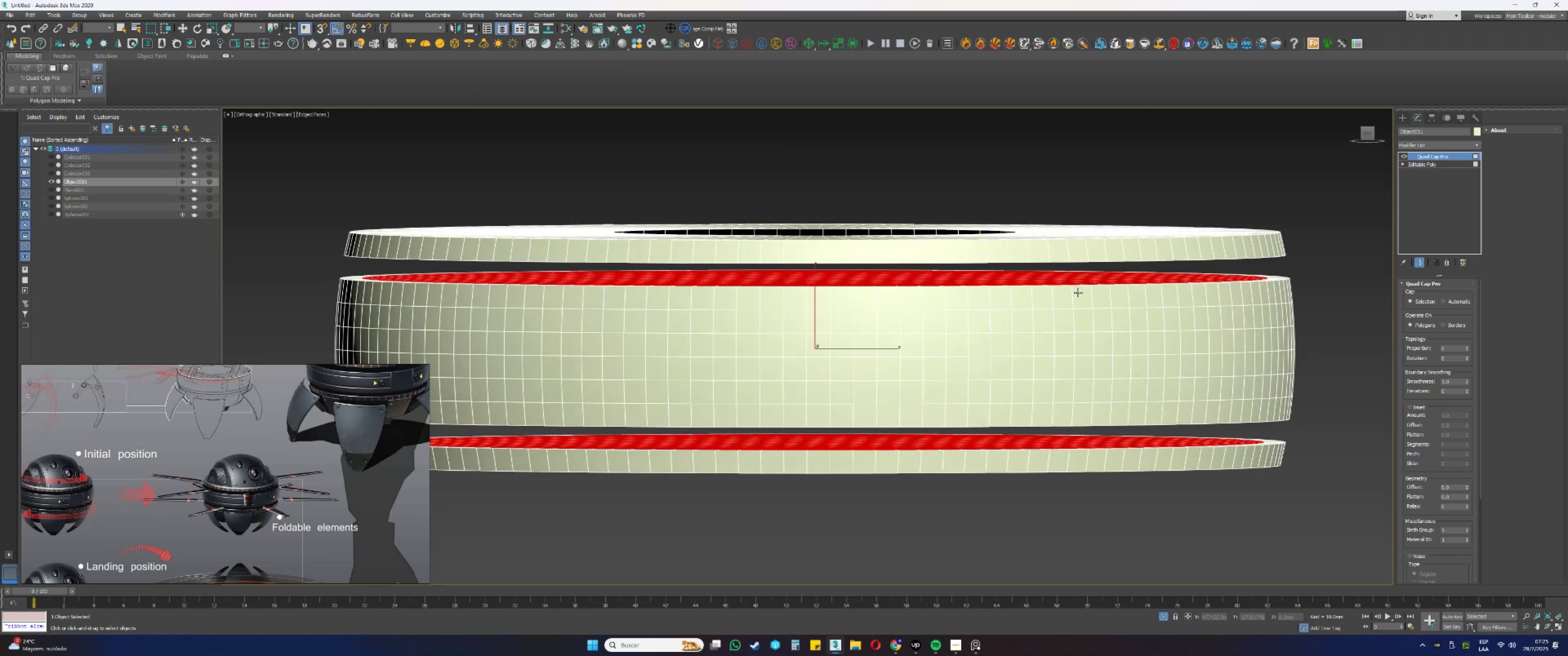 
hold_key(key=AltLeft, duration=0.38)
 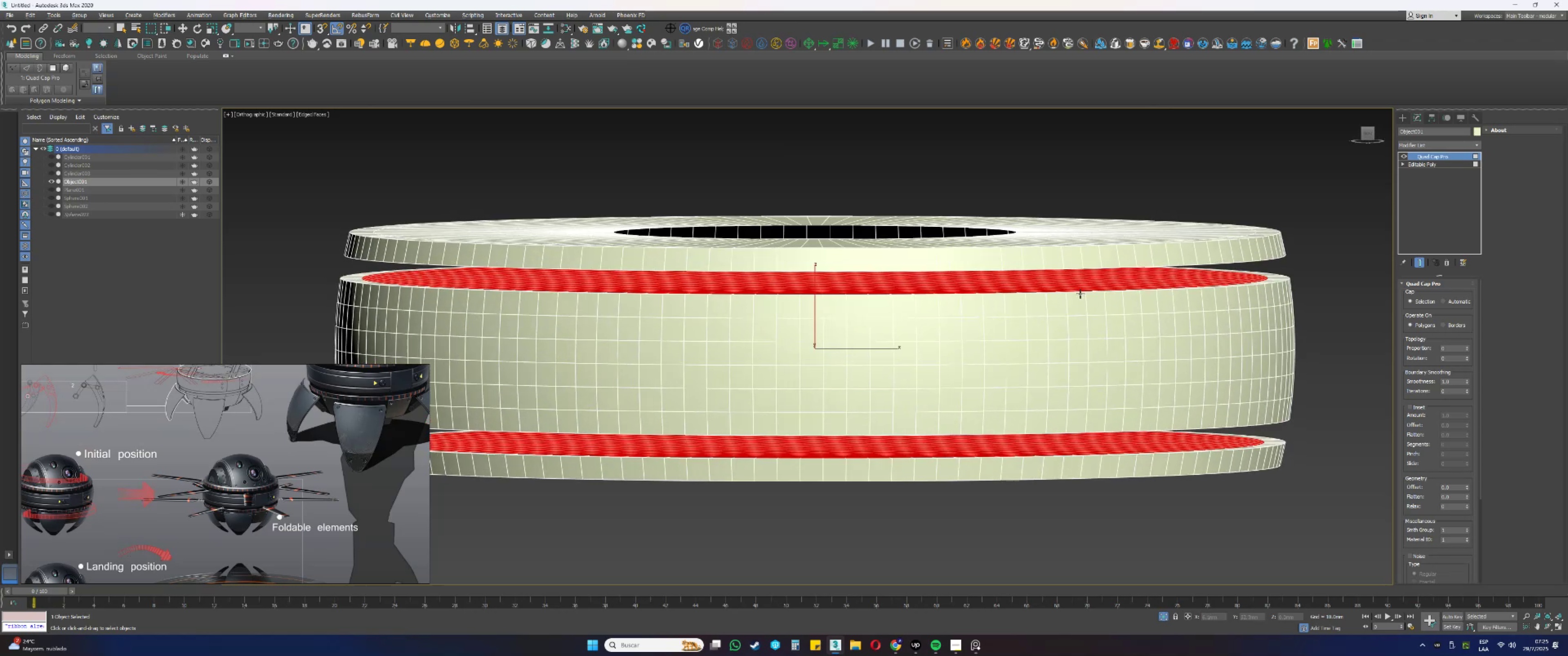 
key(Alt+AltLeft)
 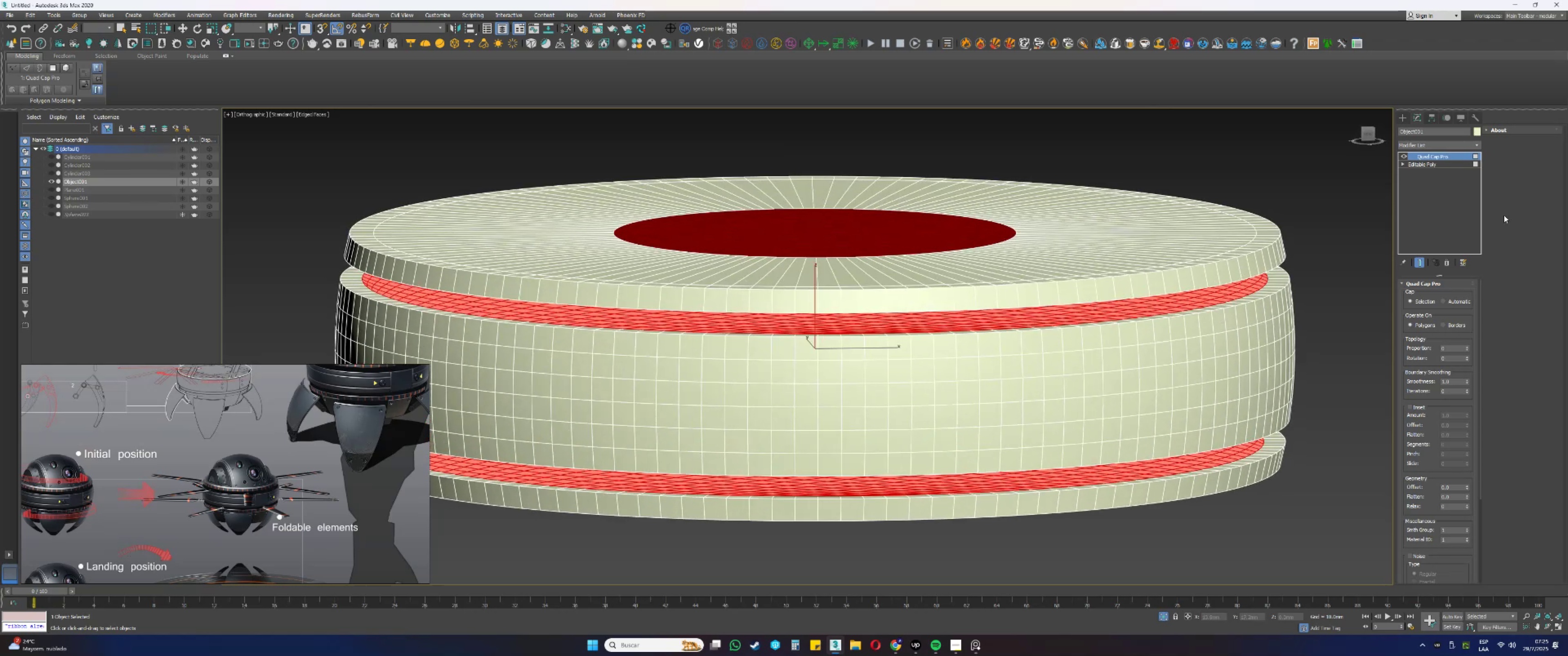 
left_click([1472, 302])
 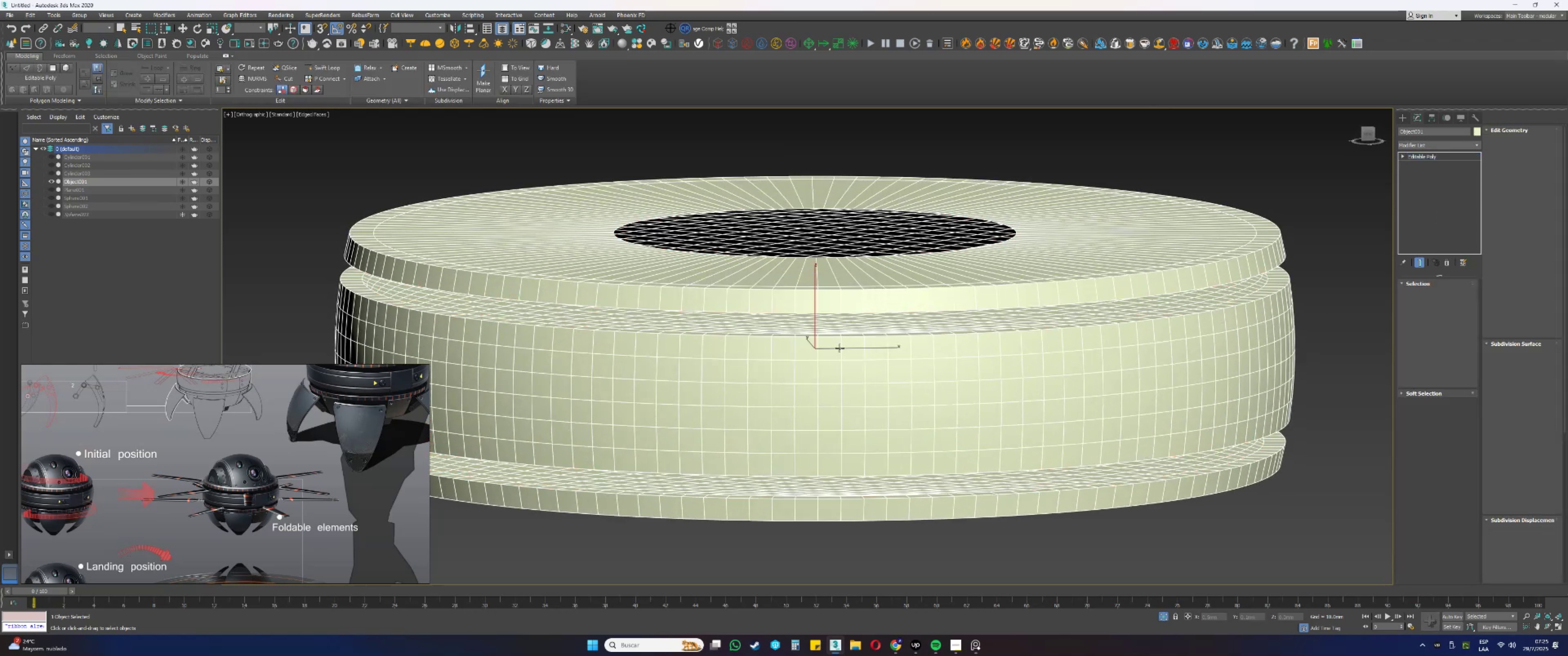 
hold_key(key=AltLeft, duration=1.53)
 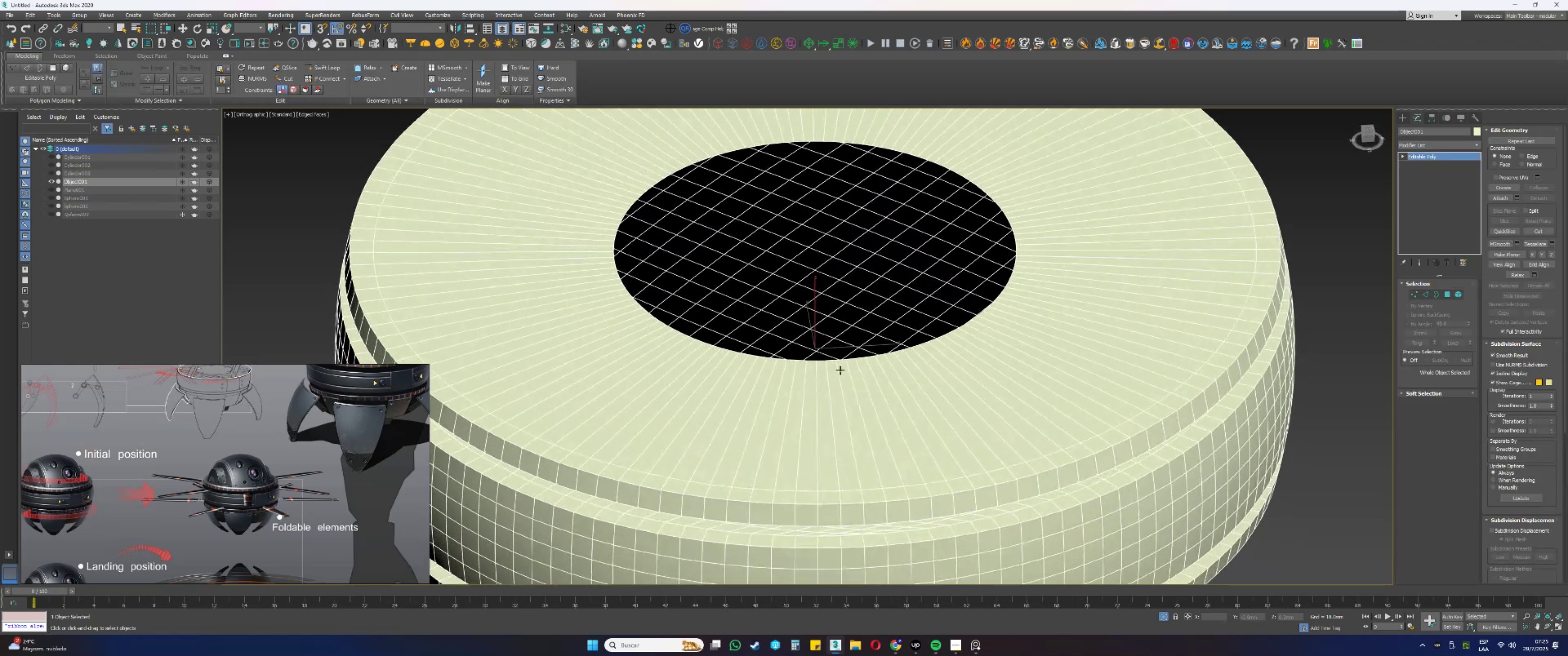 
key(Alt+AltLeft)
 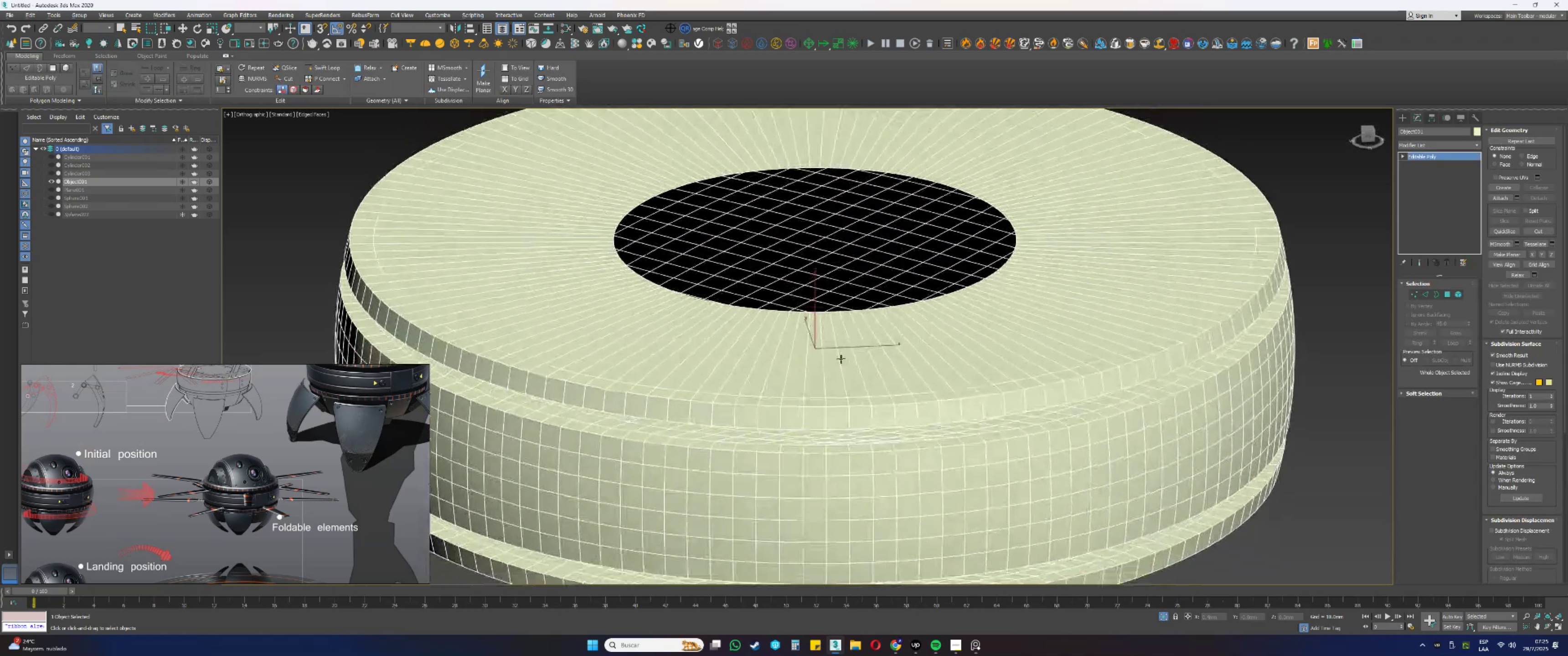 
scroll: coordinate [858, 315], scroll_direction: down, amount: 2.0
 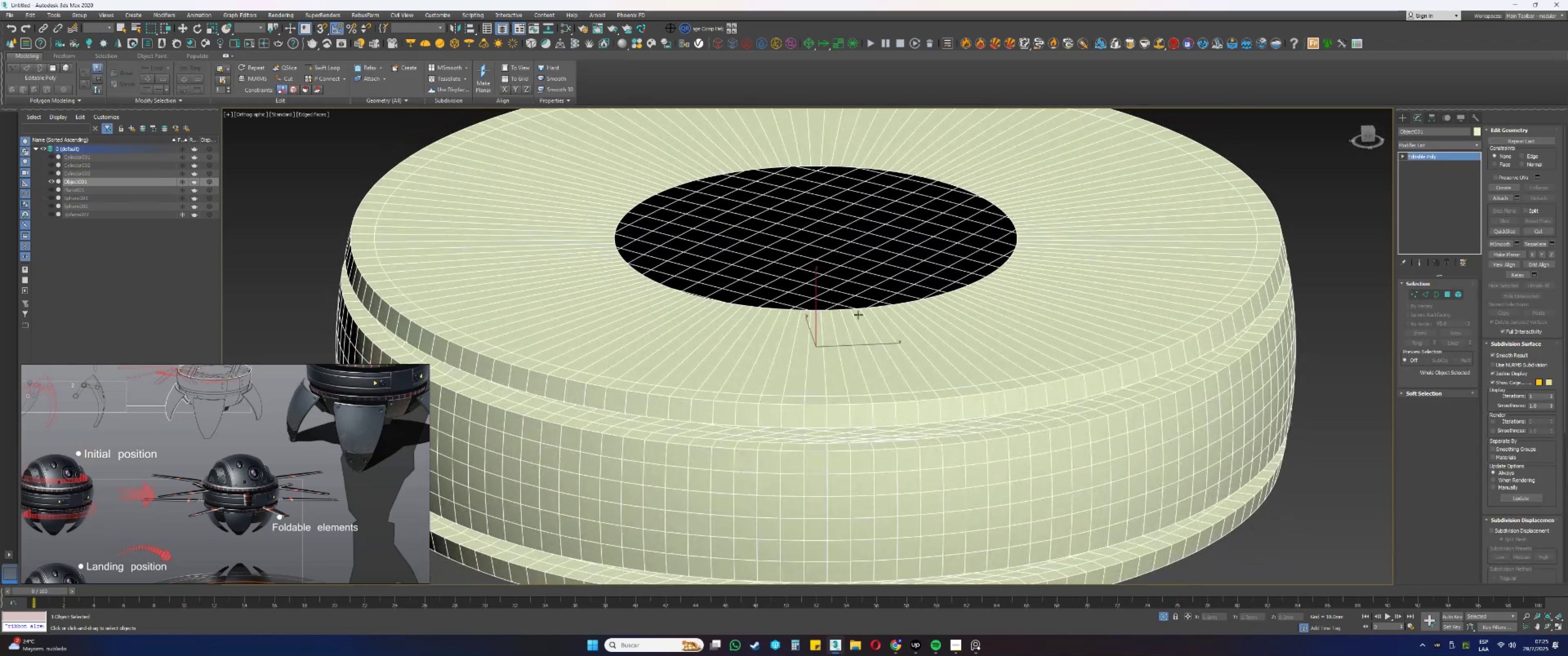 
hold_key(key=AltLeft, duration=0.47)
 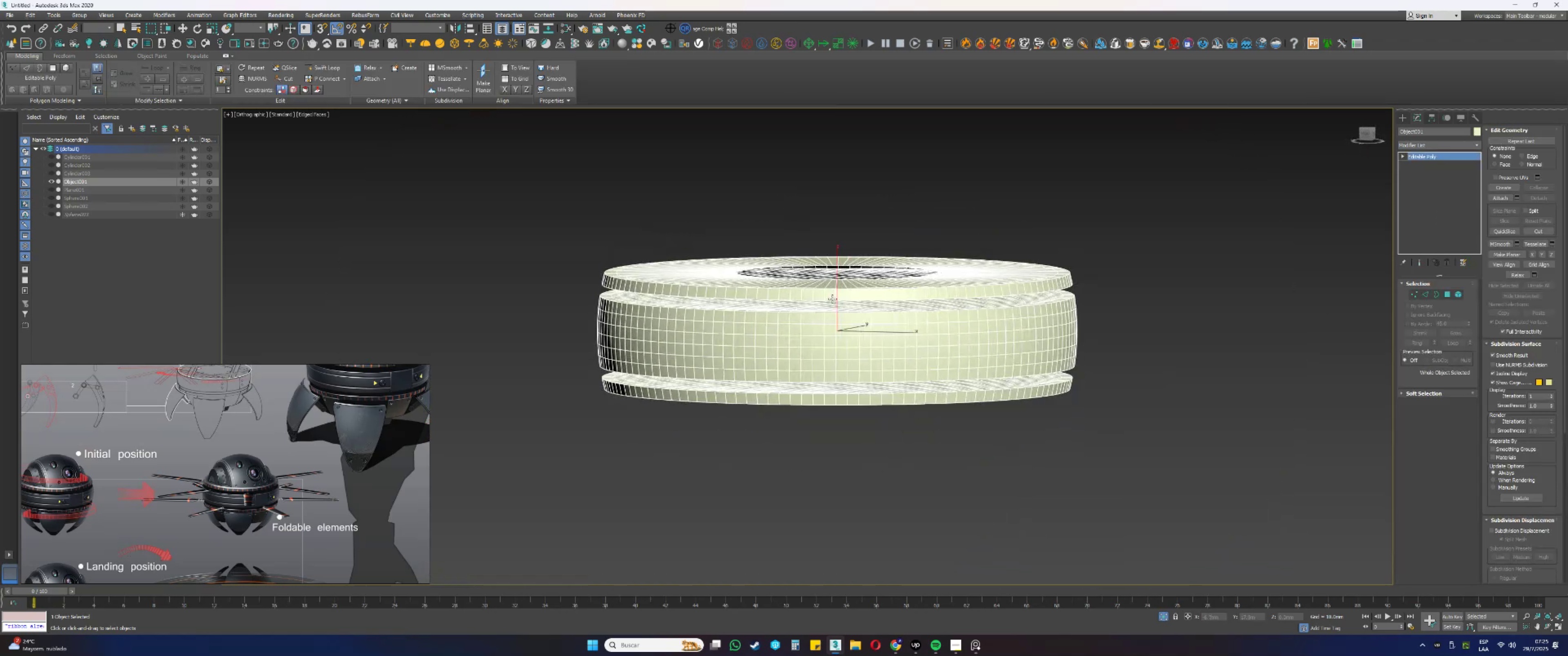 
key(F3)
 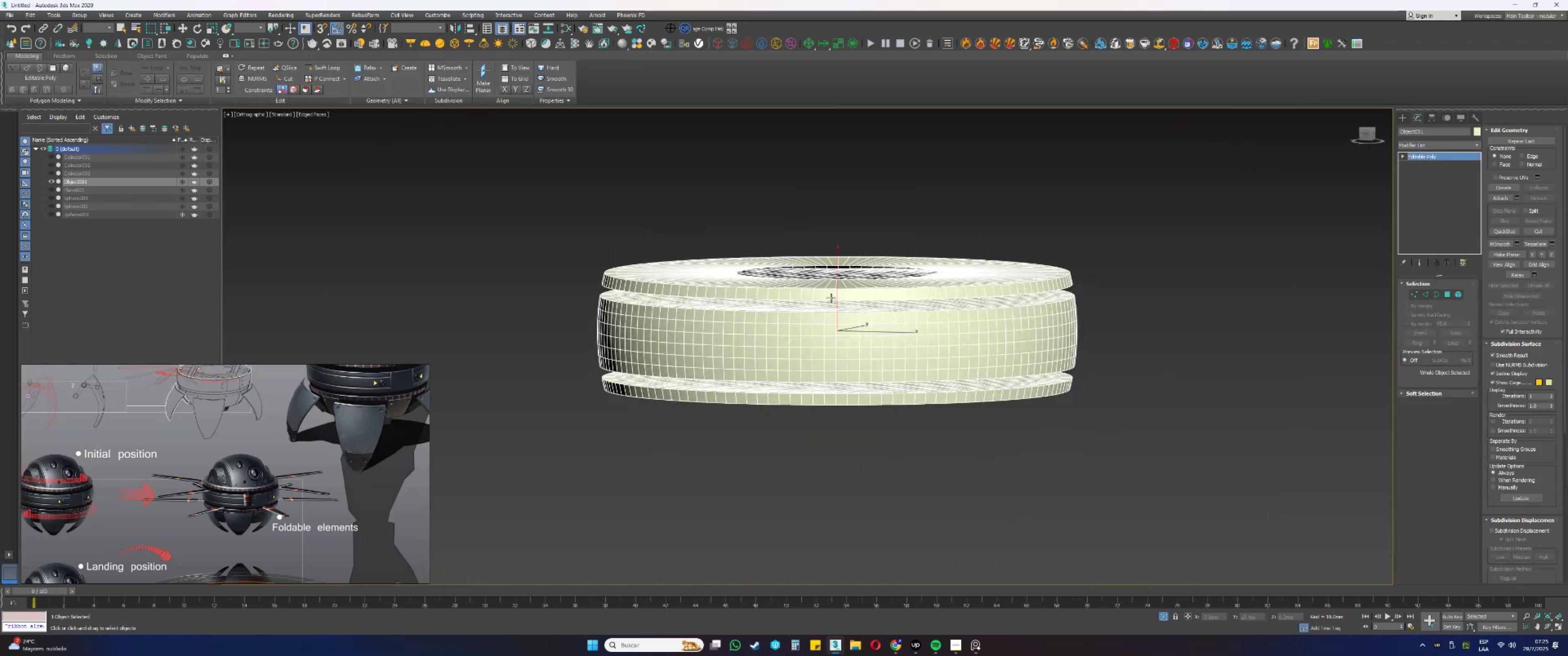 
key(F3)
 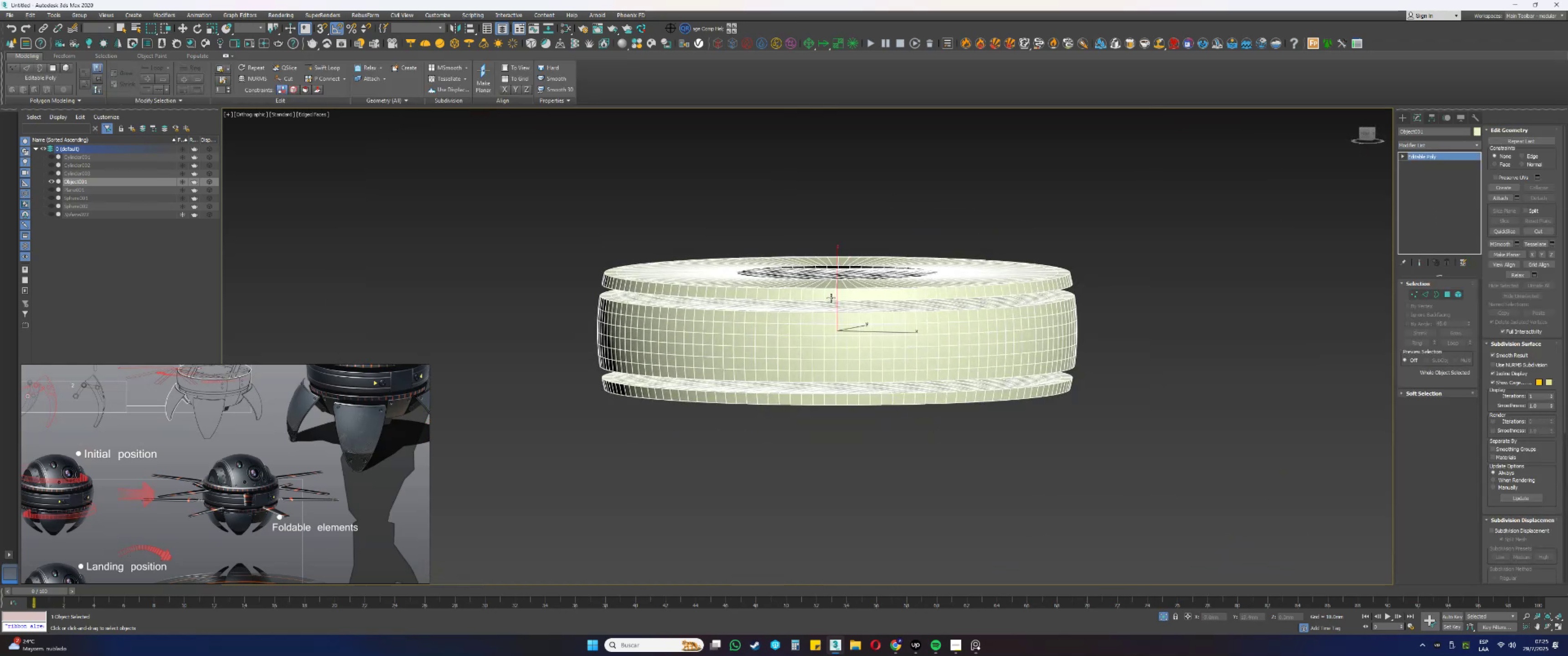 
key(F4)
 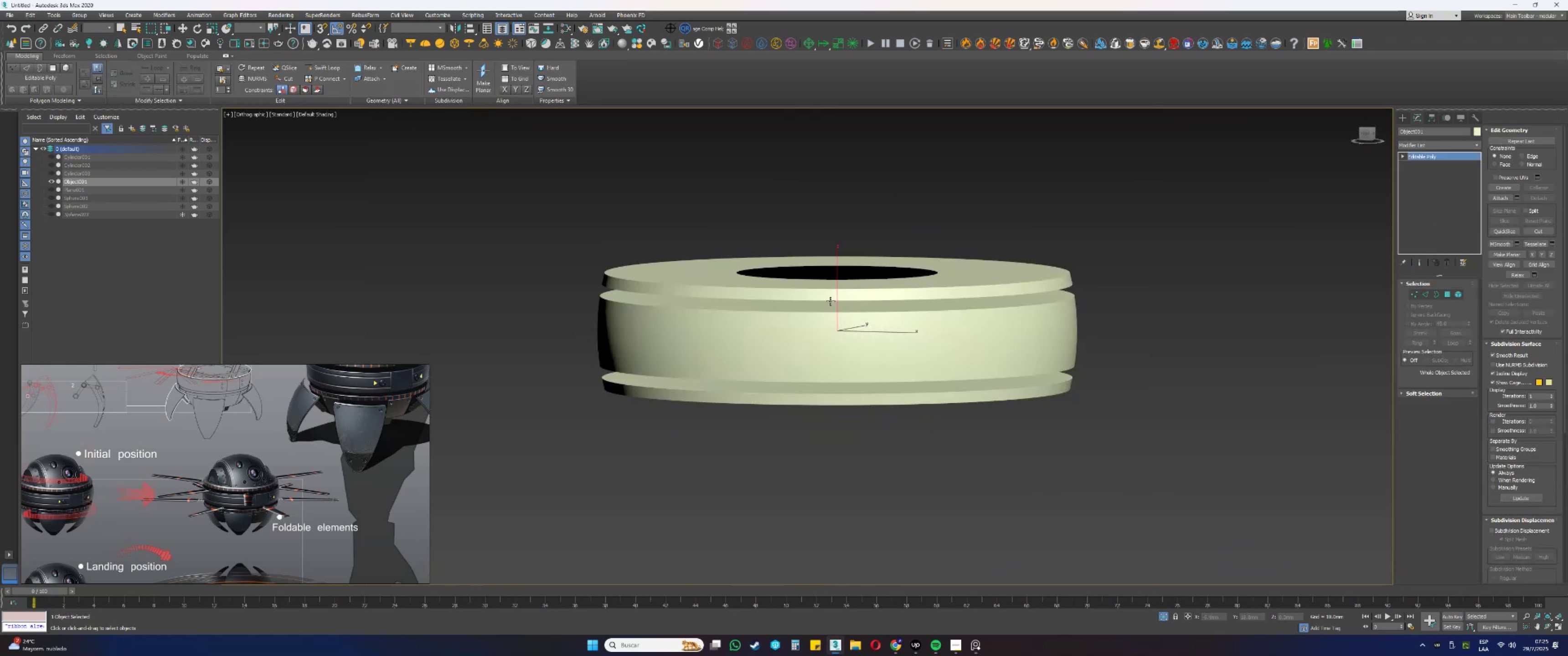 
scroll: coordinate [912, 314], scroll_direction: up, amount: 2.0
 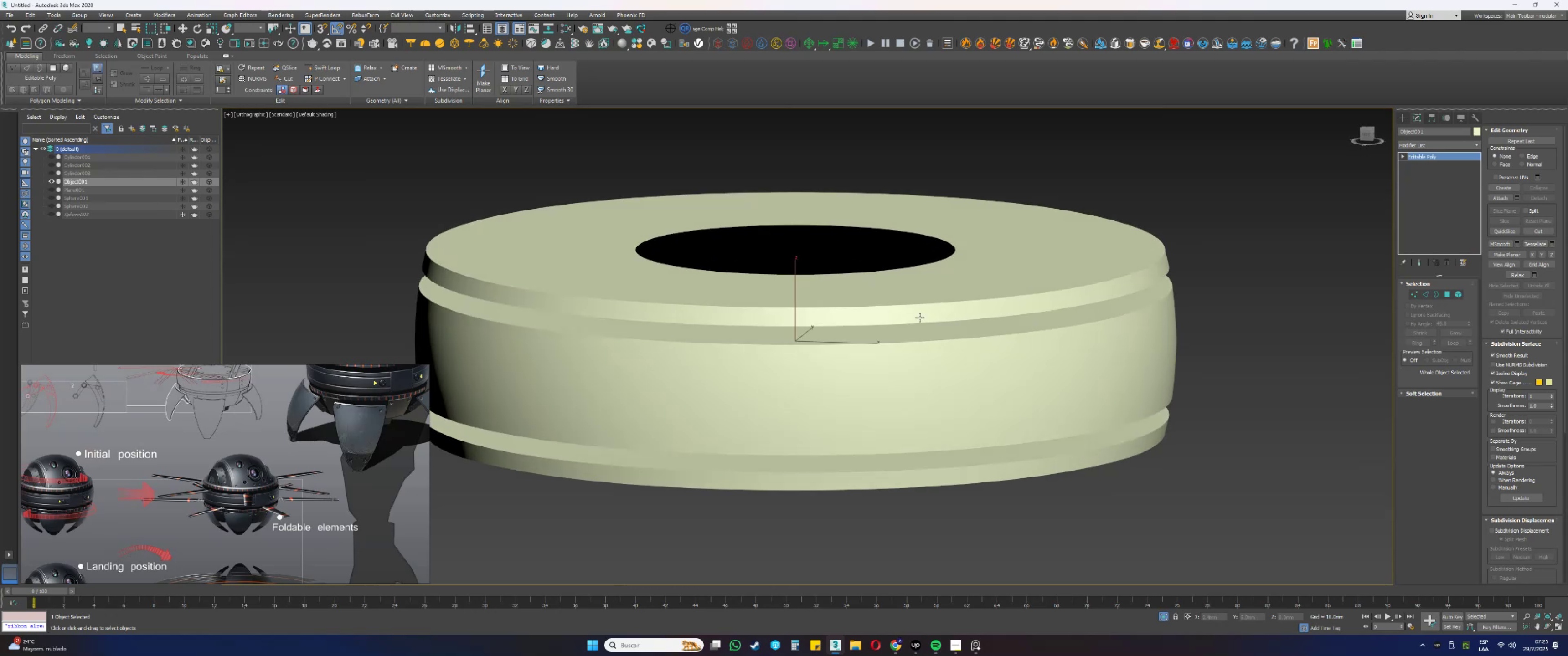 
hold_key(key=AltLeft, duration=0.32)
 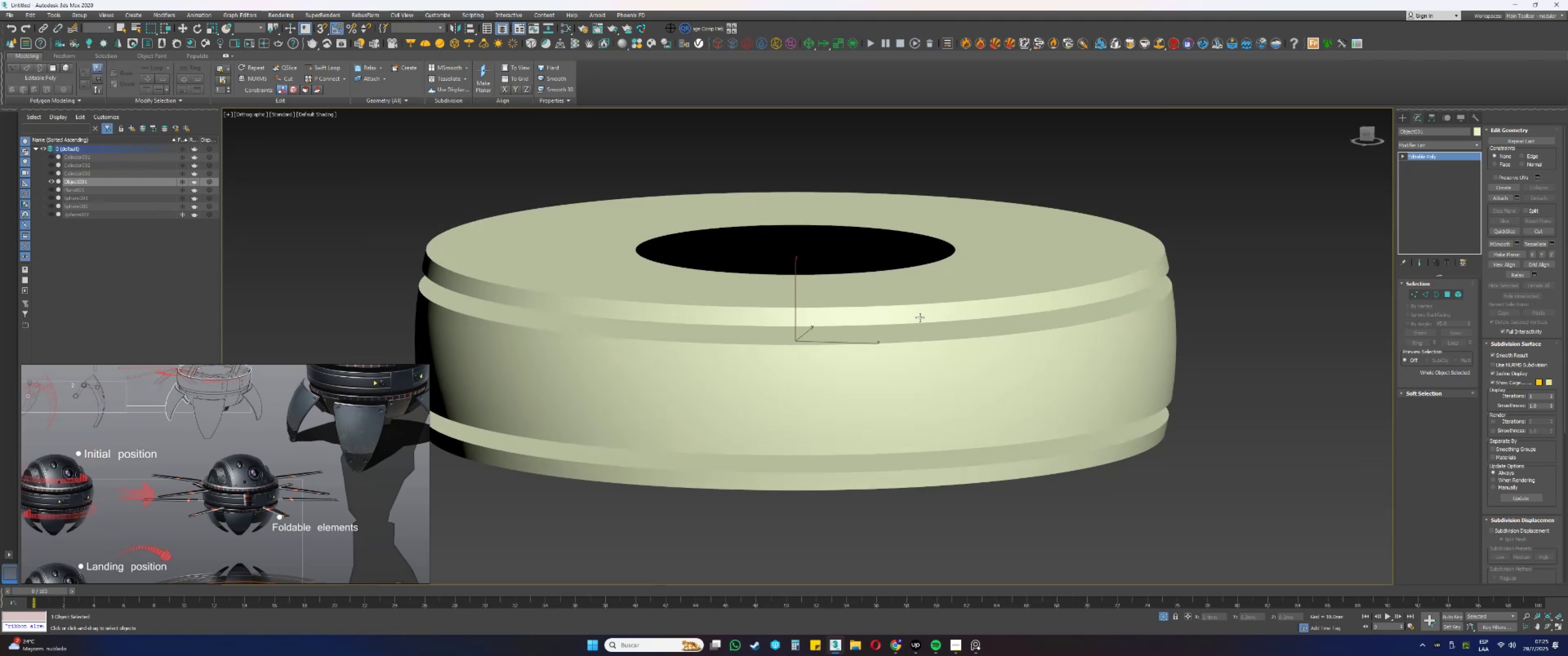 
key(F4)
 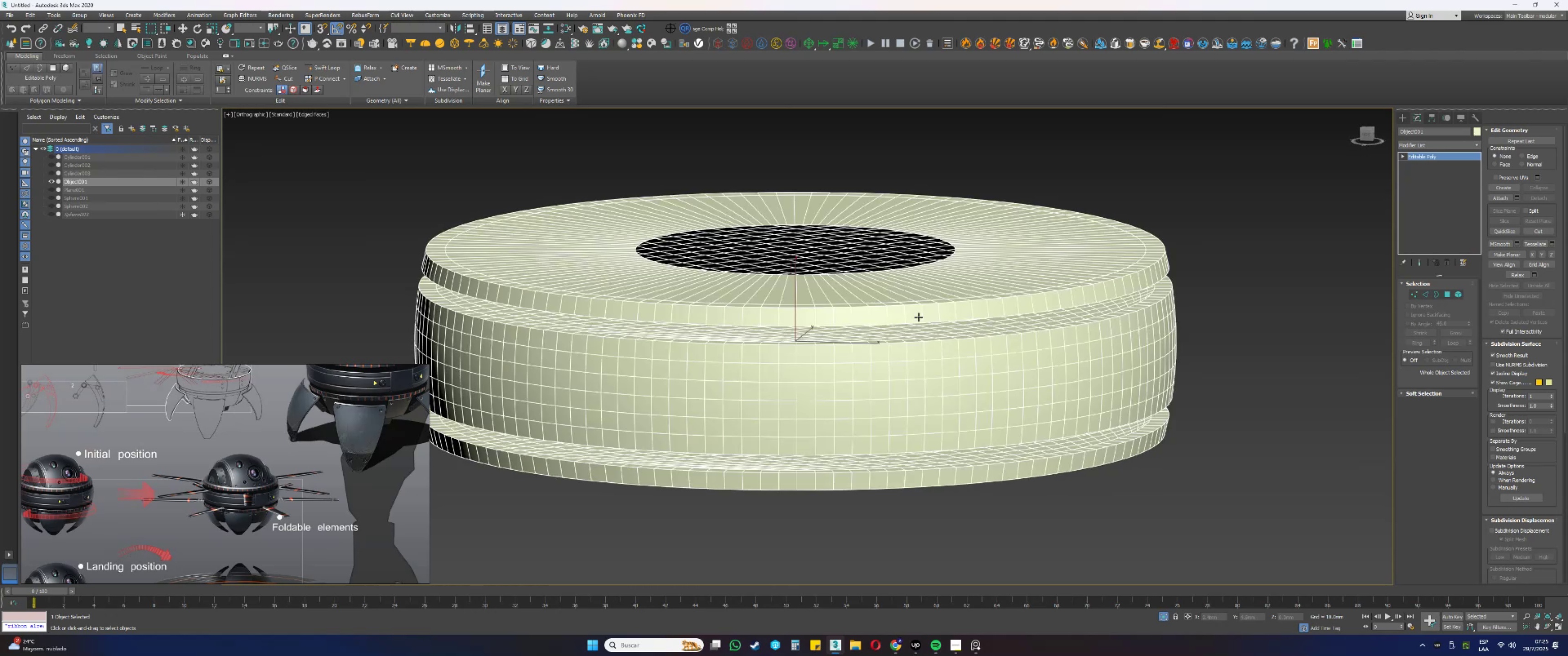 
key(5)
 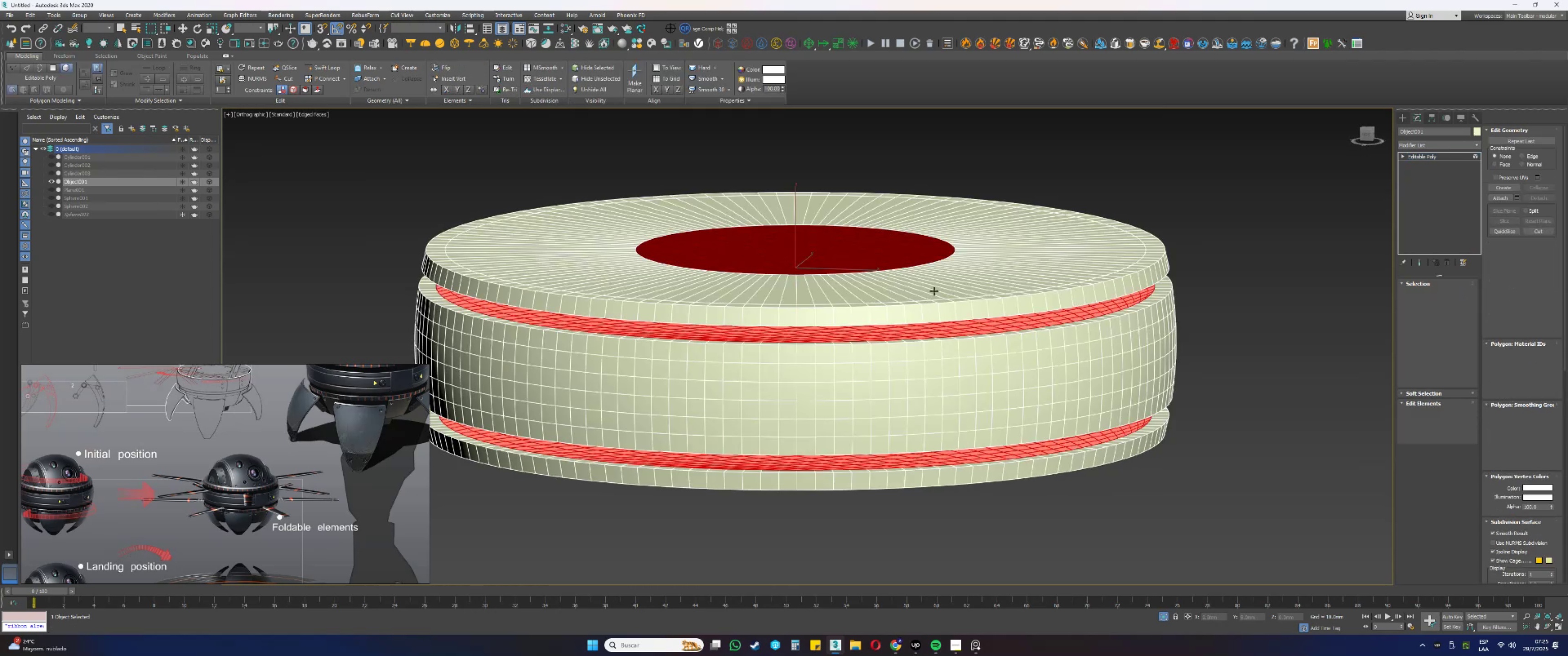 
left_click([934, 289])
 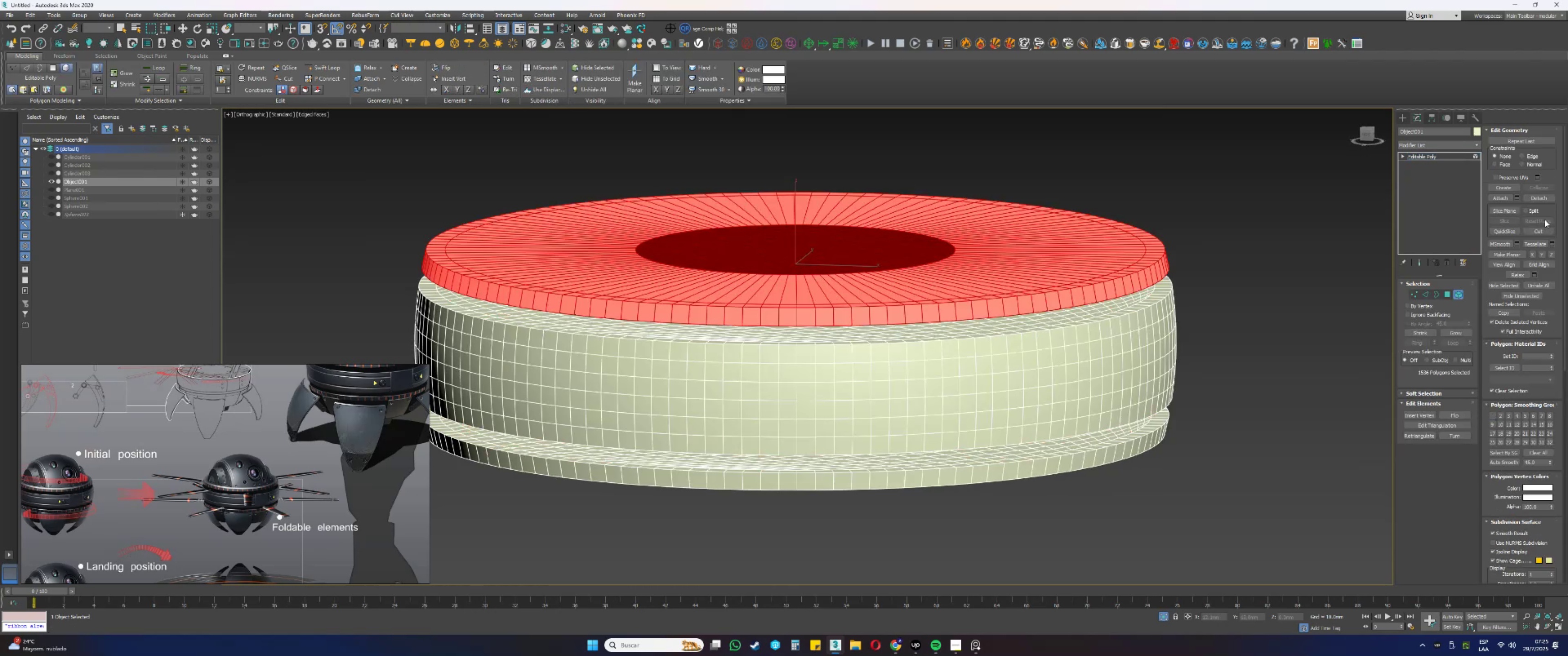 
left_click([1551, 199])
 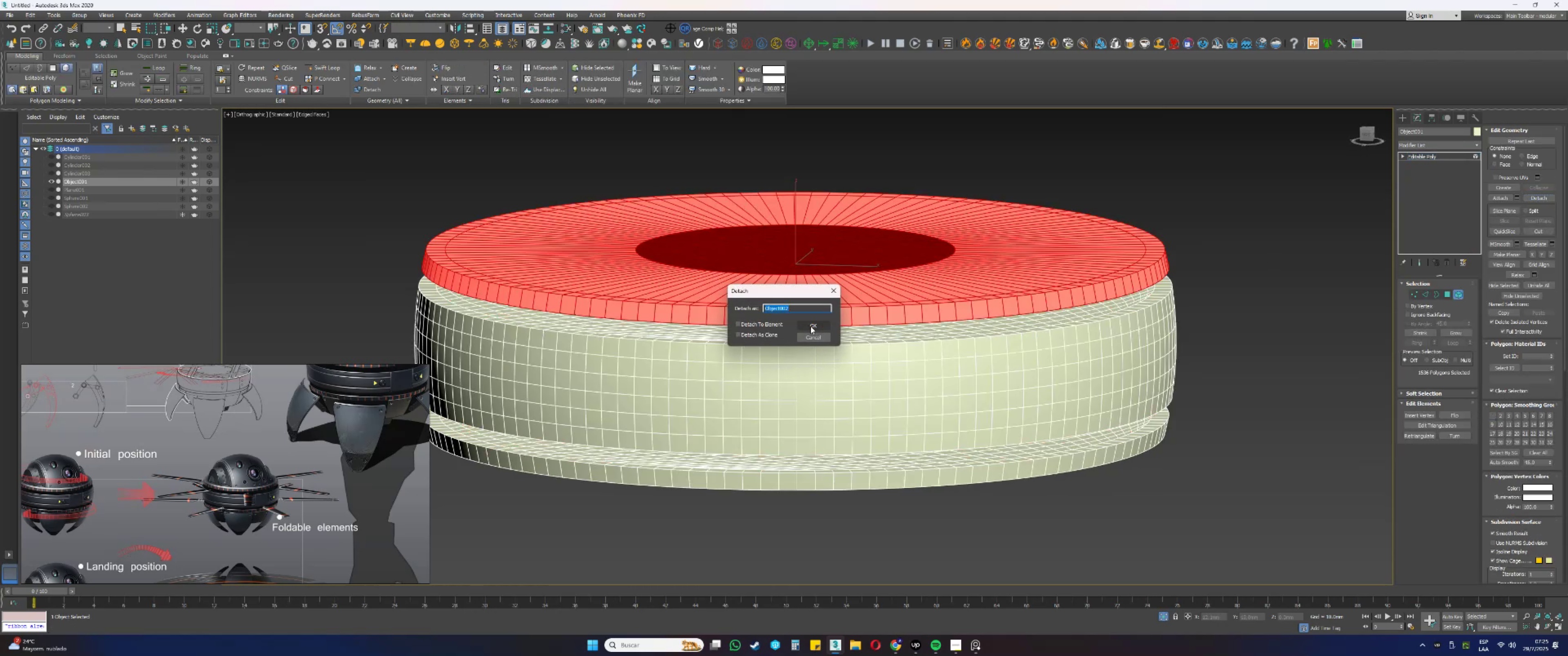 
double_click([843, 388])
 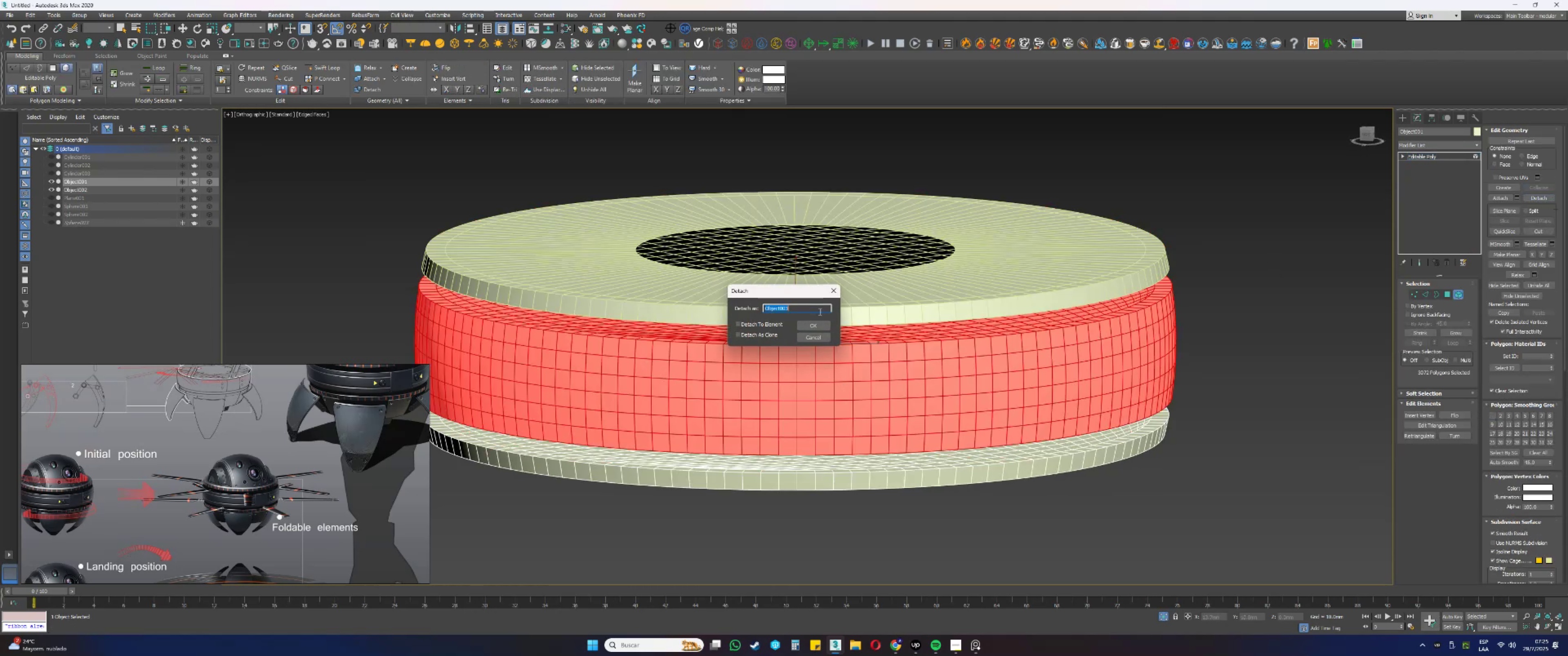 
left_click([811, 323])
 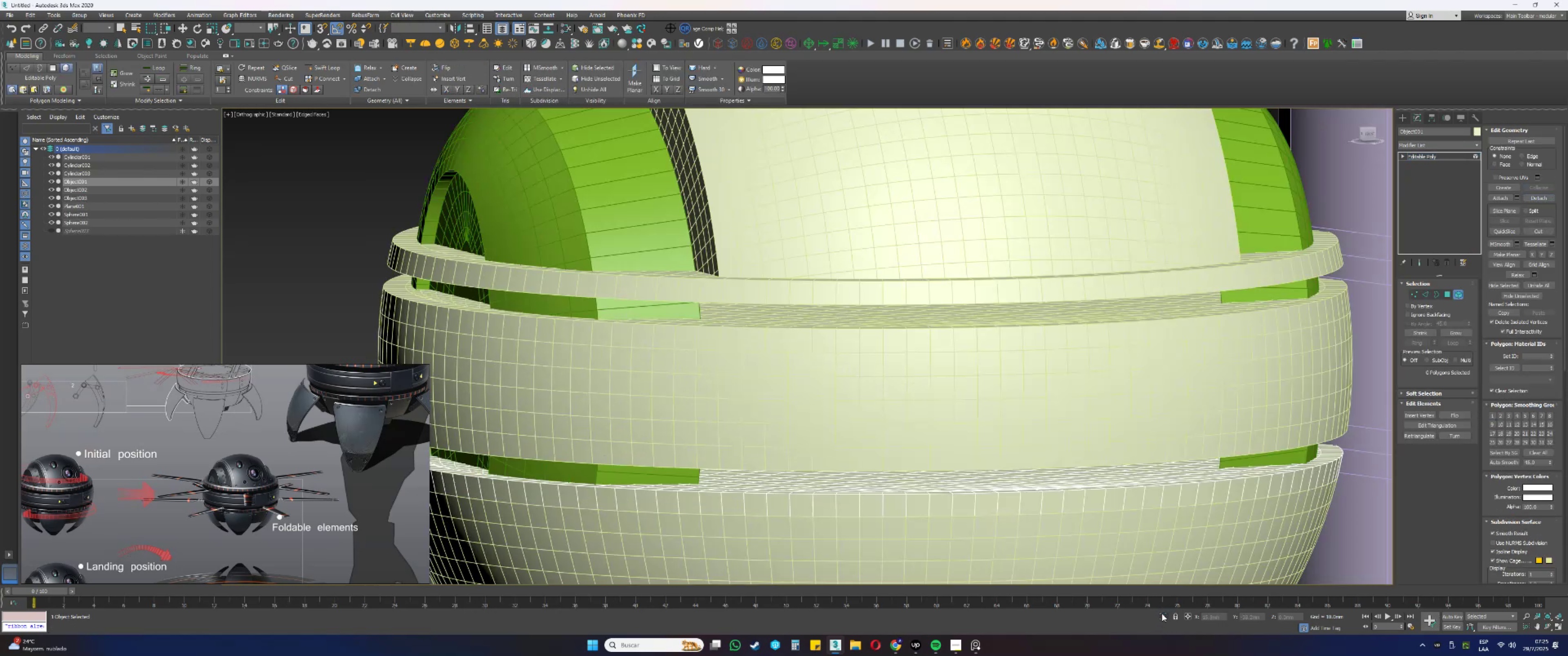 
scroll: coordinate [977, 339], scroll_direction: down, amount: 2.0
 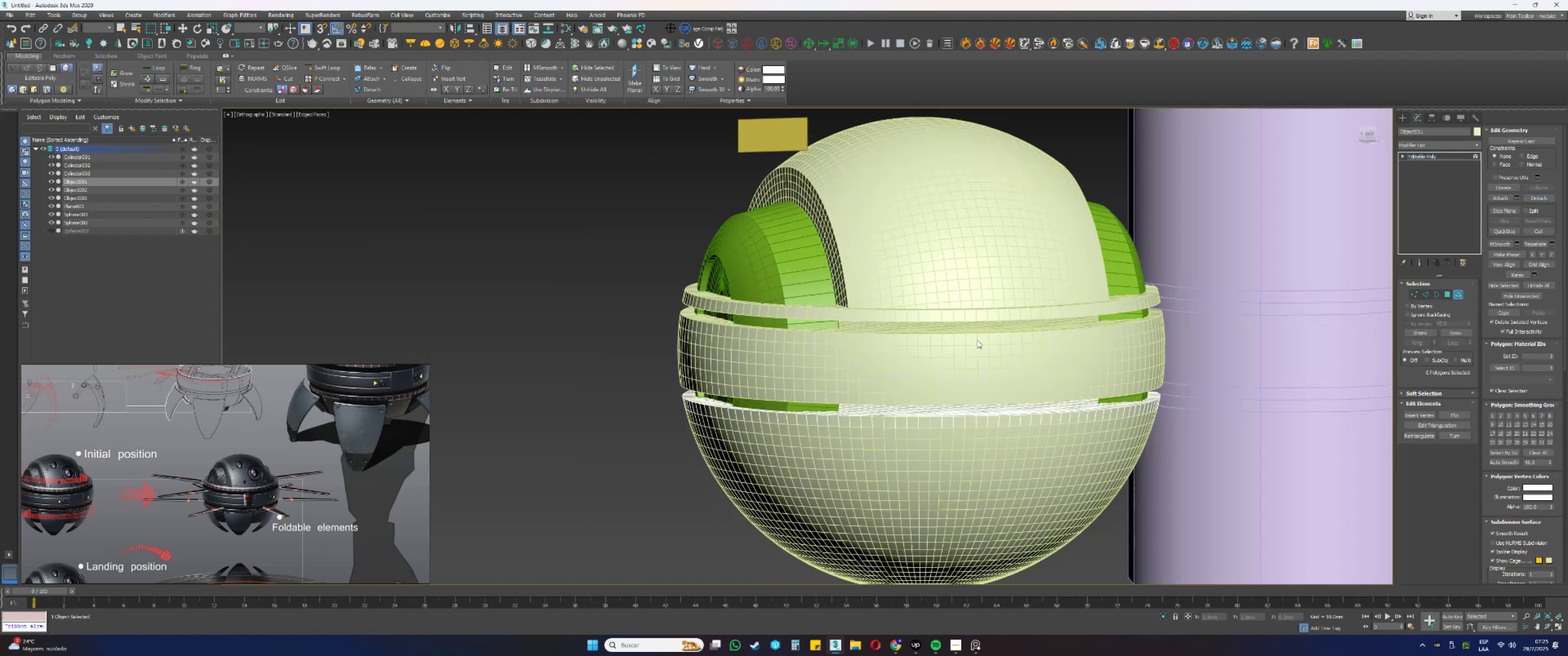 
key(Alt+AltLeft)
 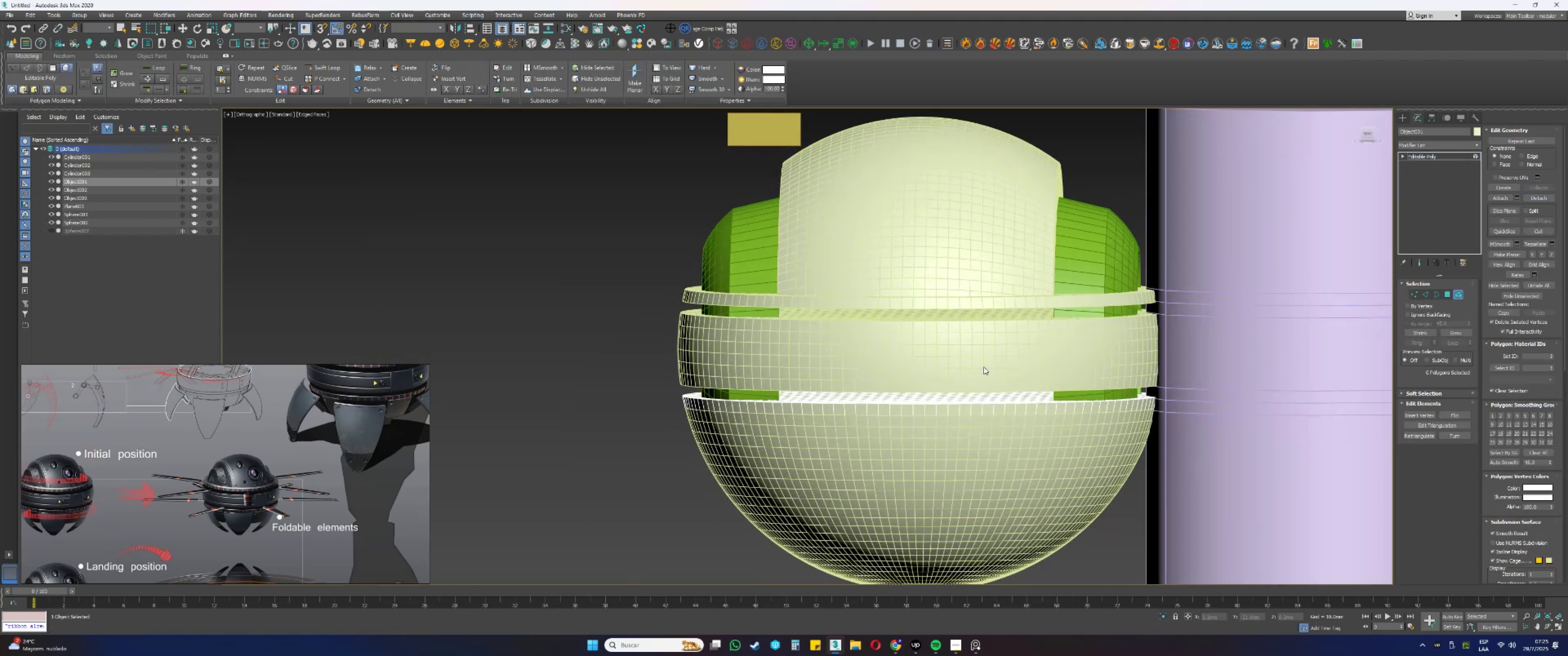 
hold_key(key=AltLeft, duration=1.53)
 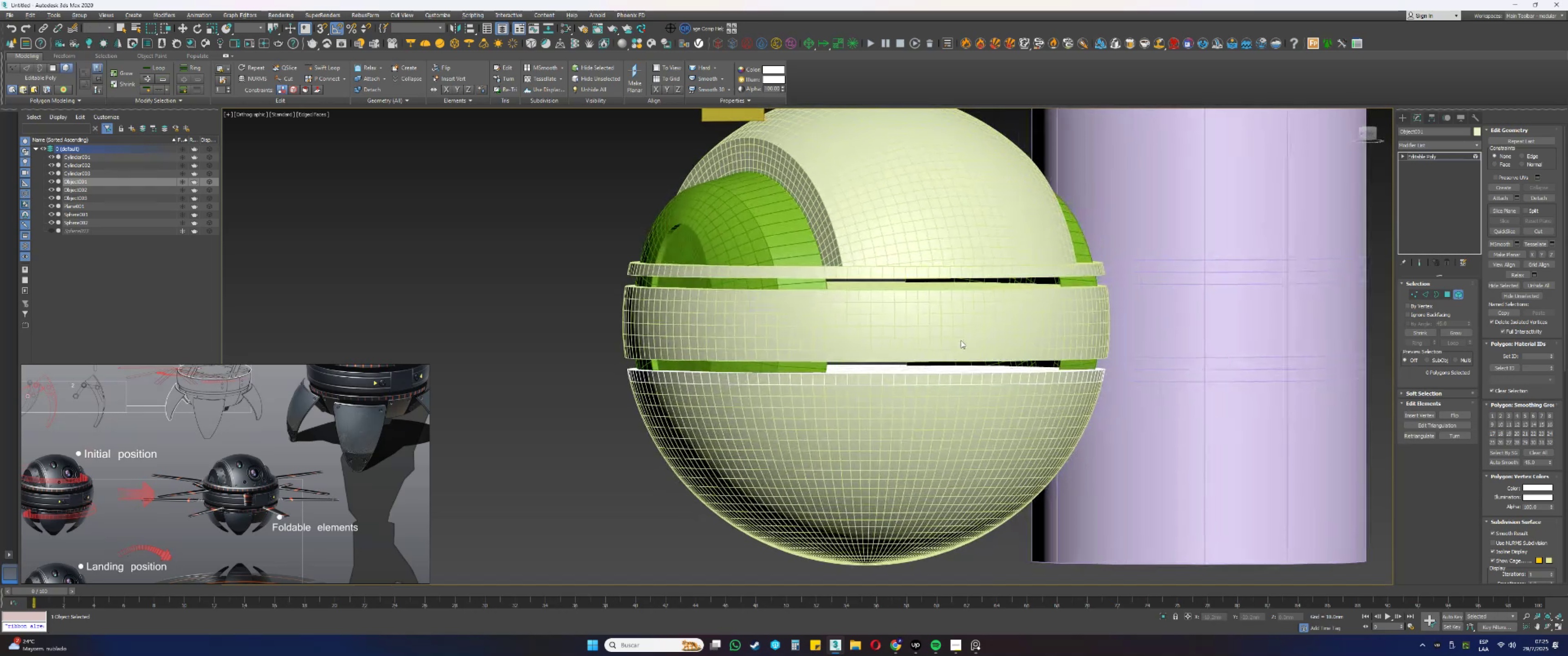 
hold_key(key=AltLeft, duration=0.51)
 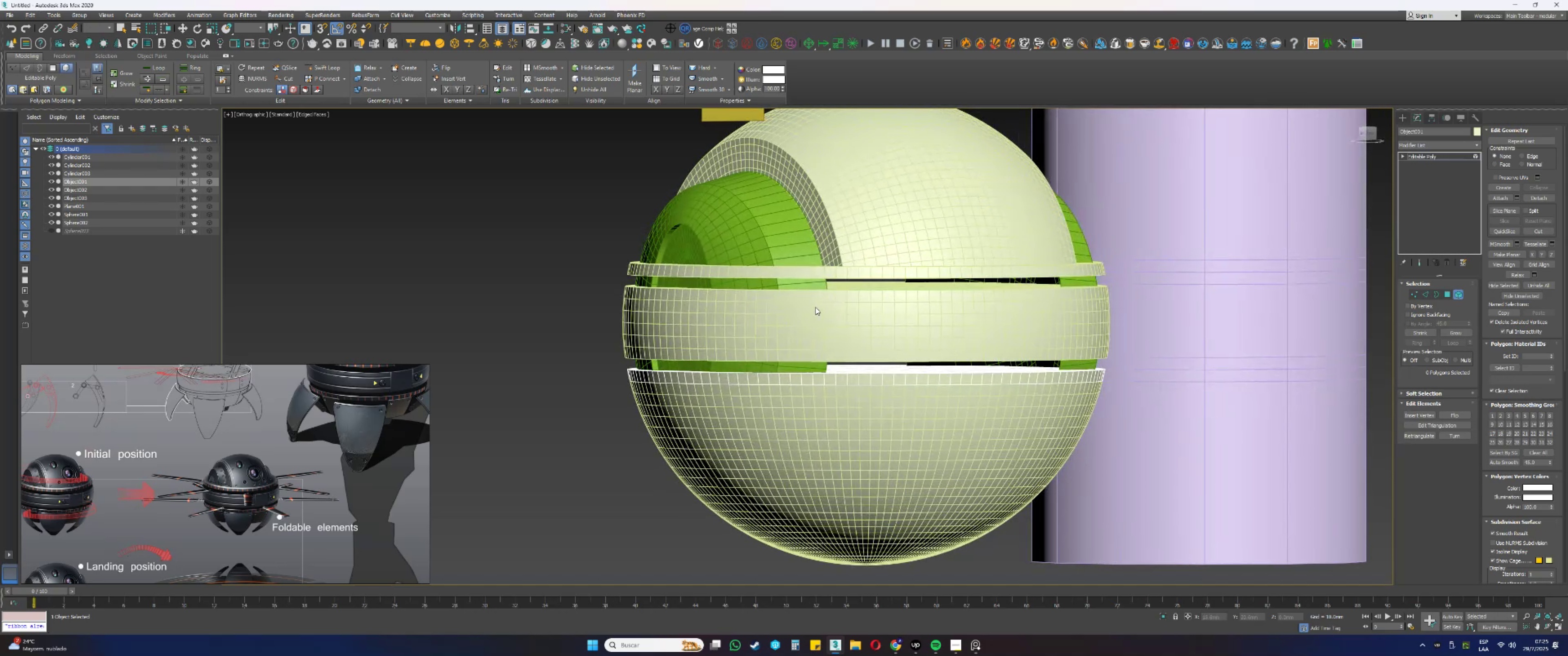 
left_click([780, 251])
 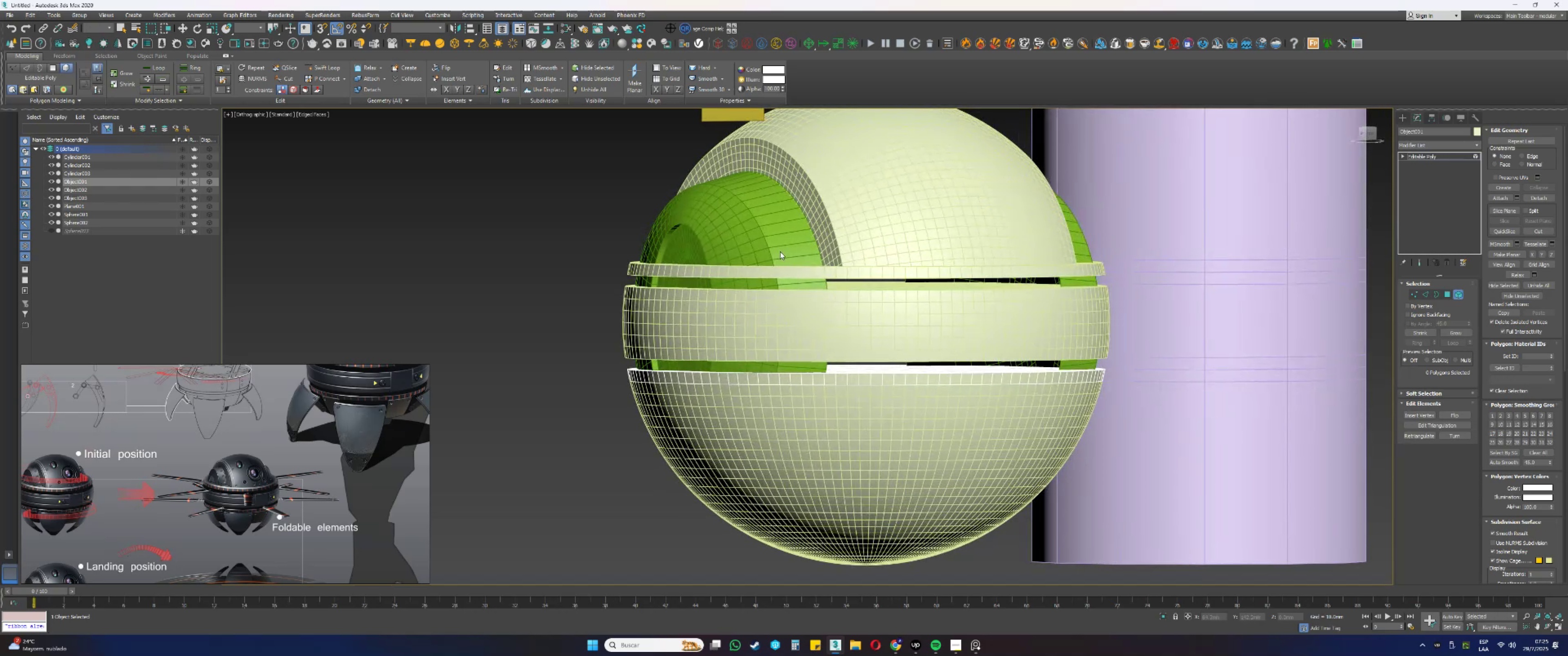 
key(4)
 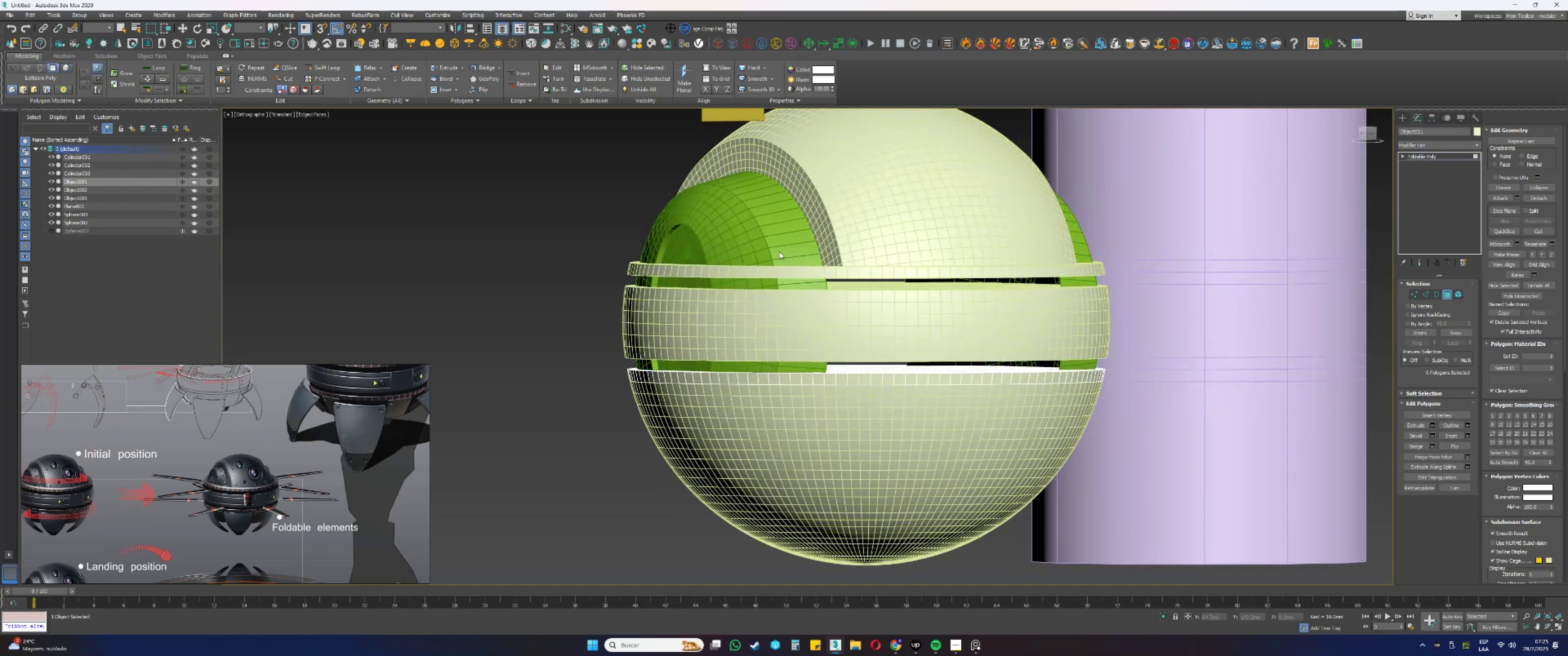 
left_click([772, 250])
 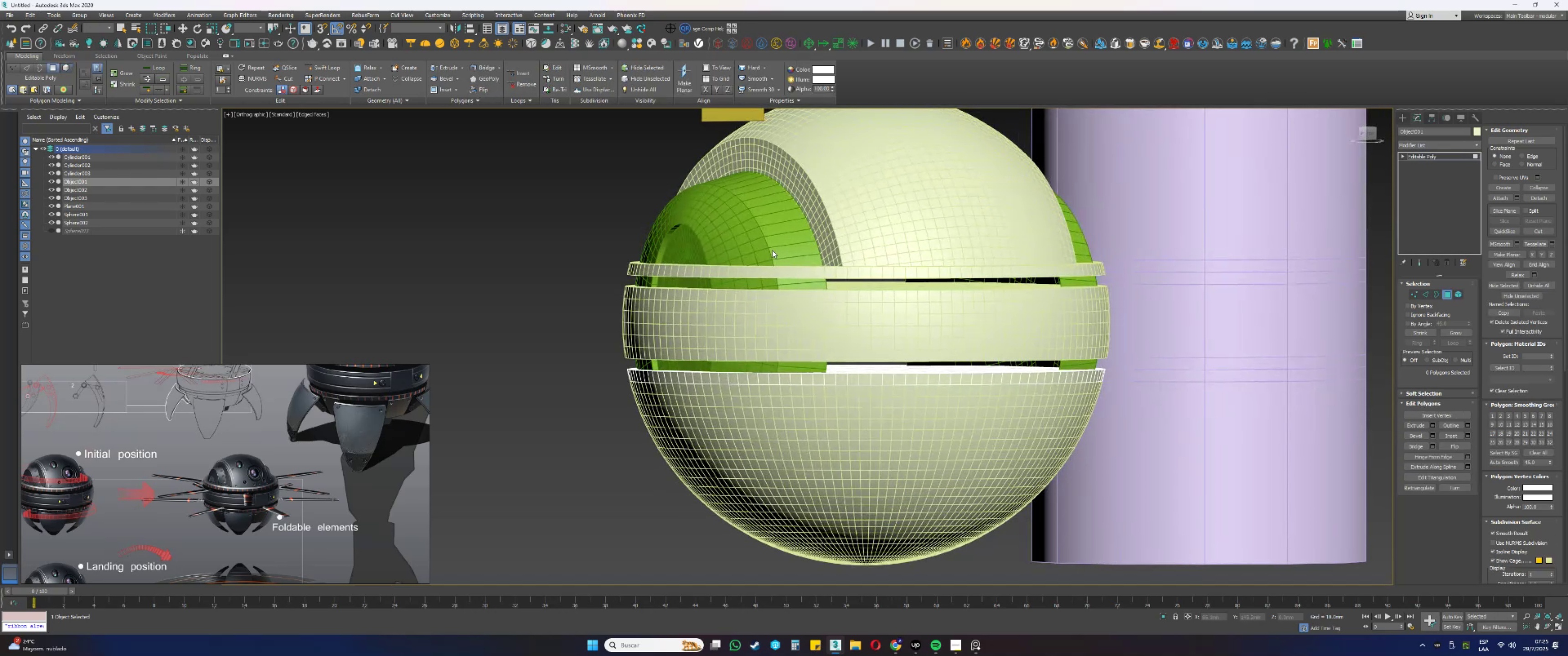 
key(4)
 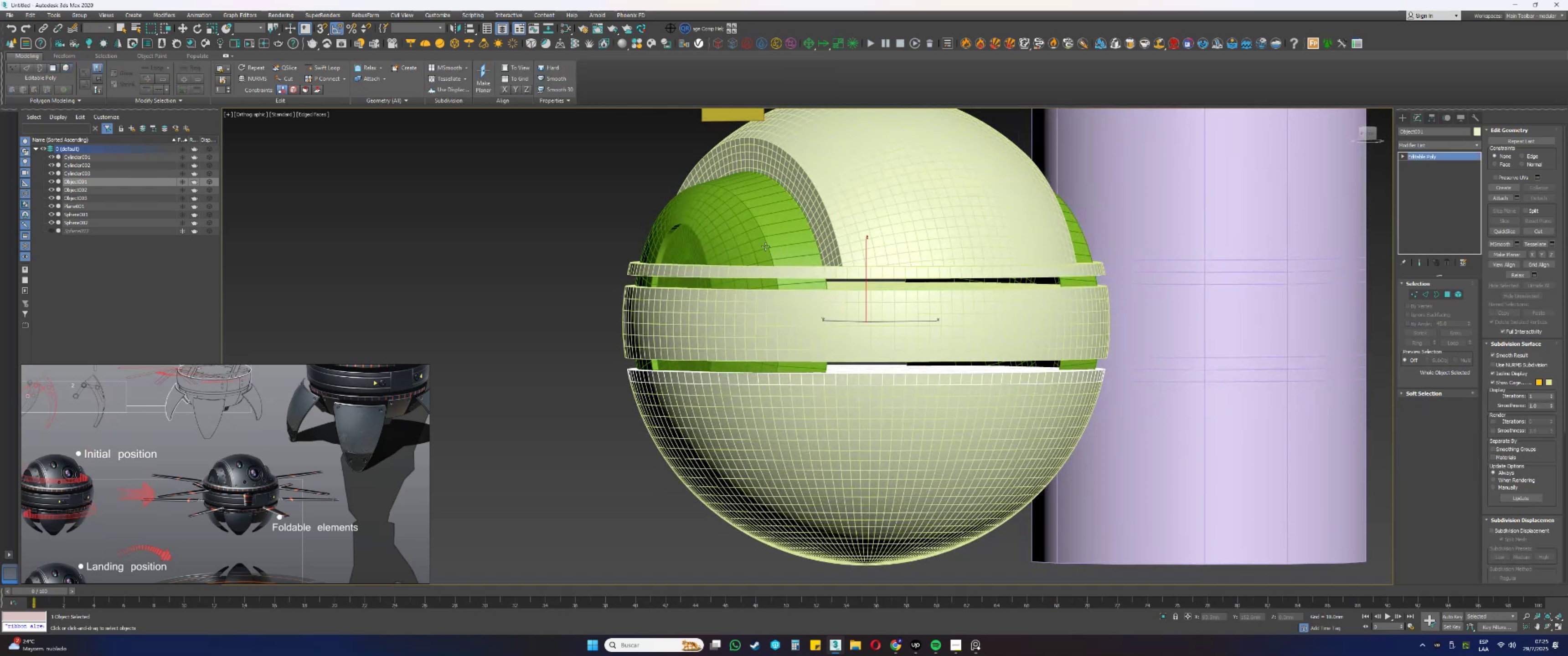 
left_click([762, 245])
 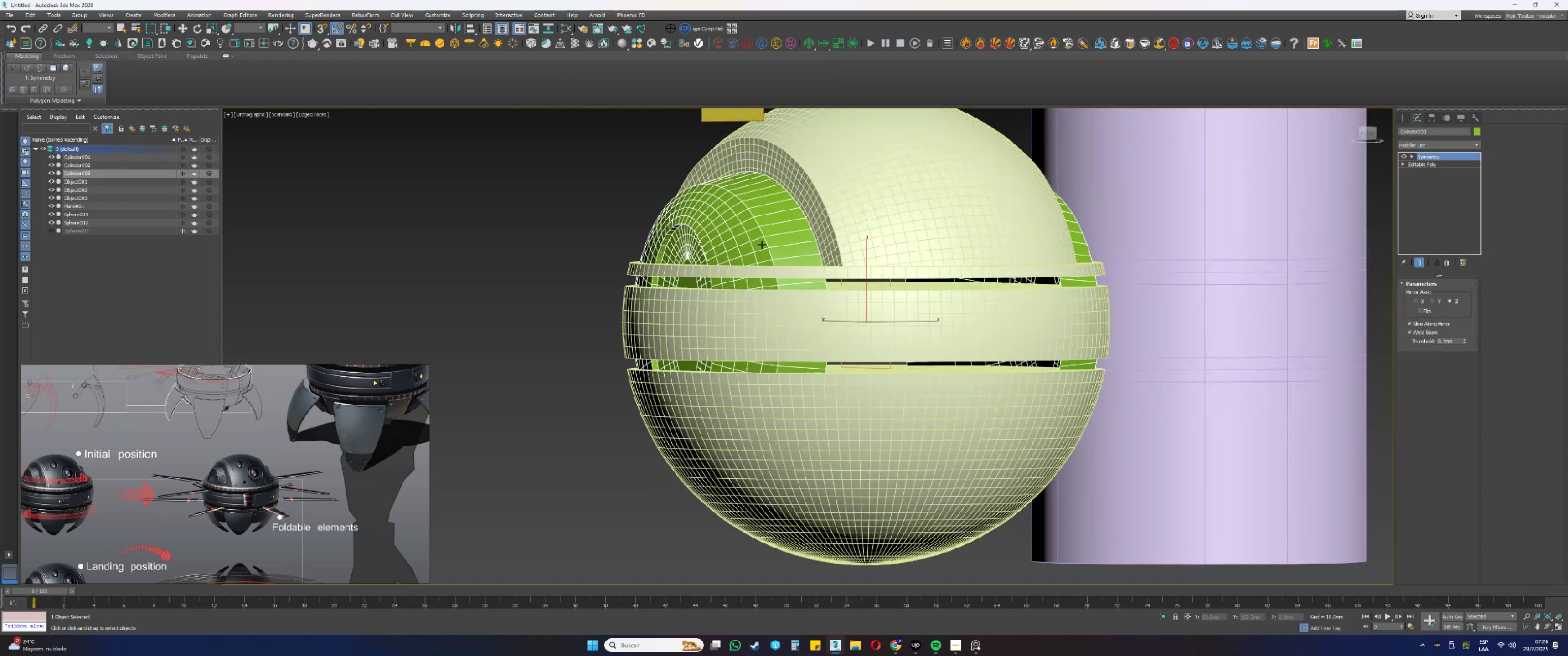 
type(fz1[F3]1)
 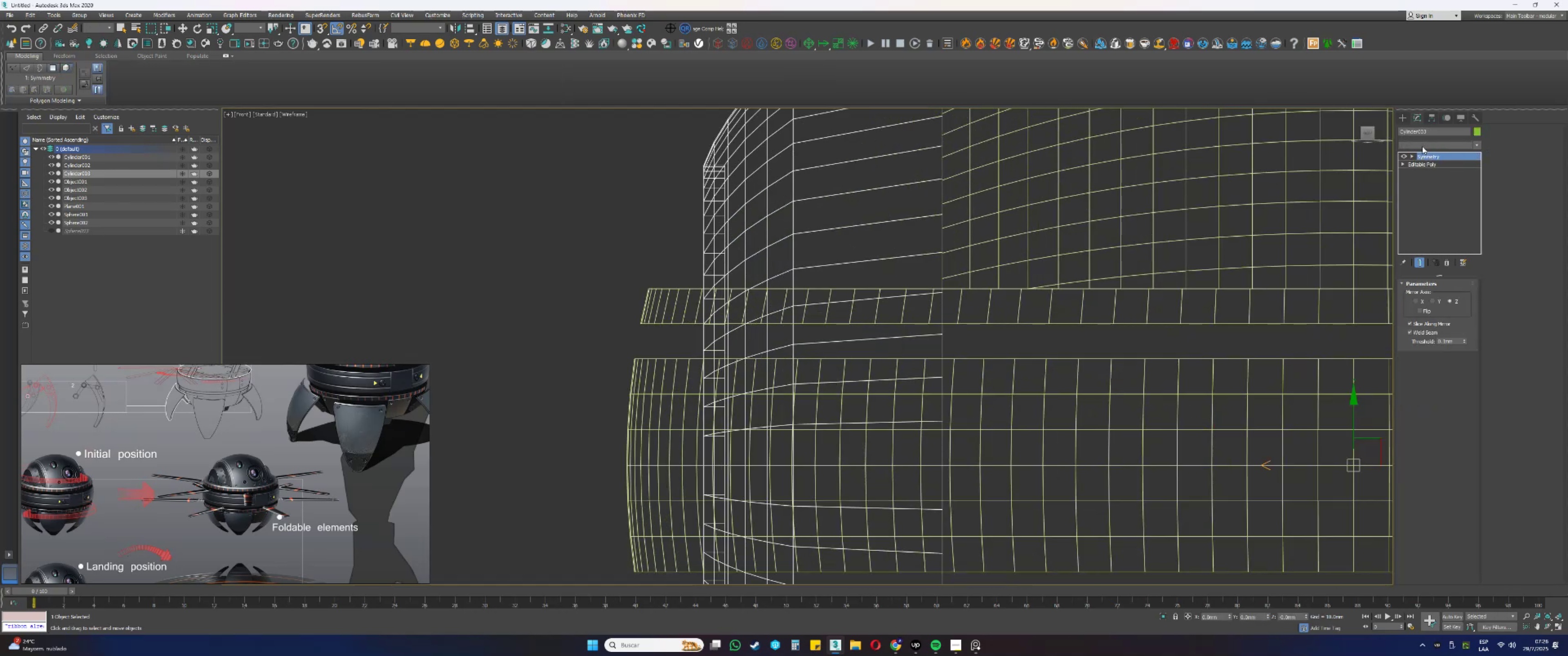 
scroll: coordinate [780, 335], scroll_direction: up, amount: 5.0
 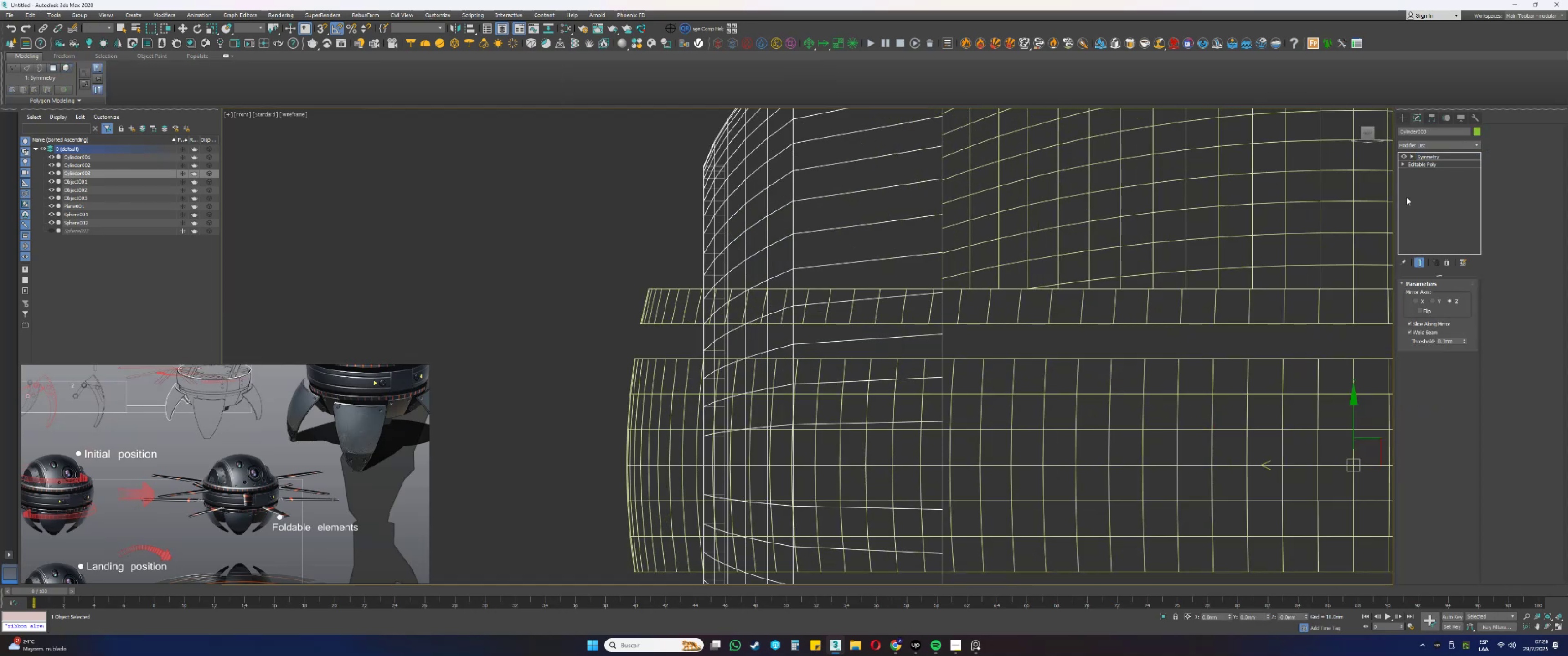 
left_click([1422, 146])
 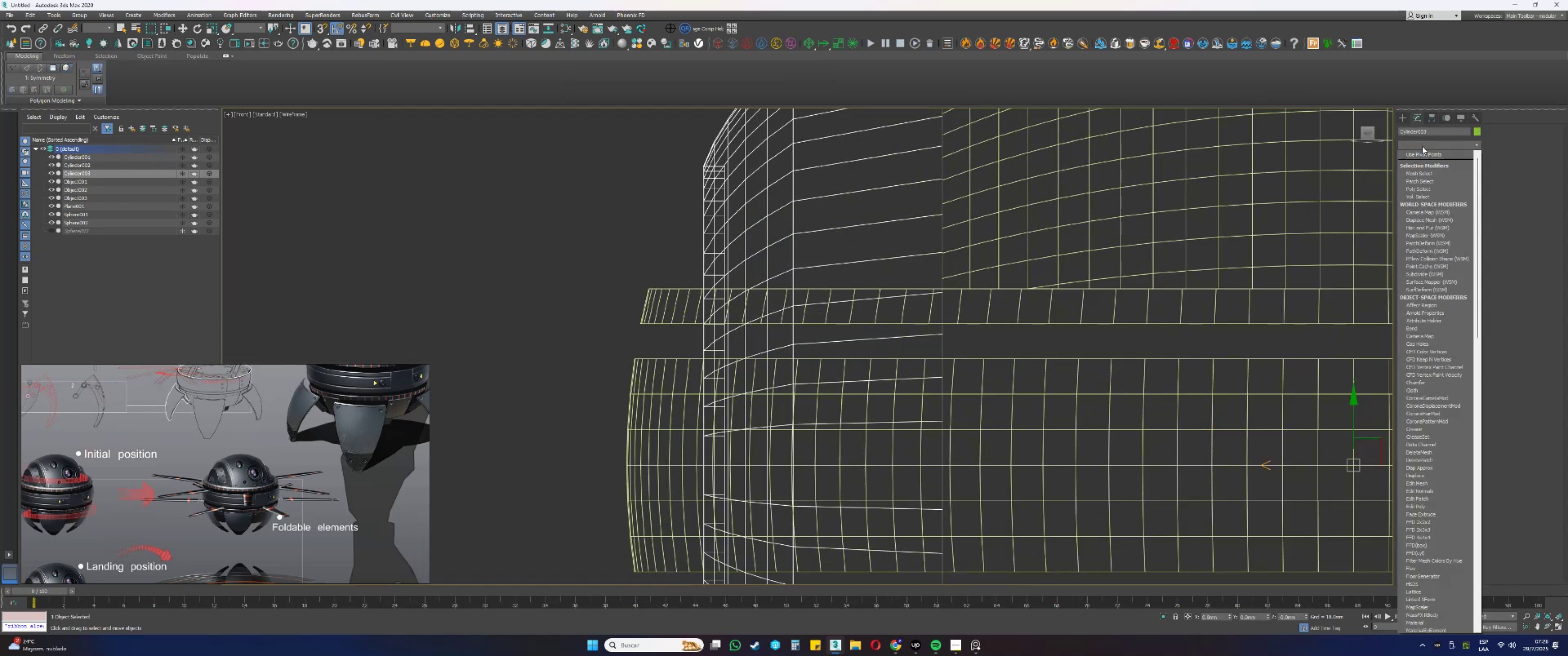 
type(e1)
 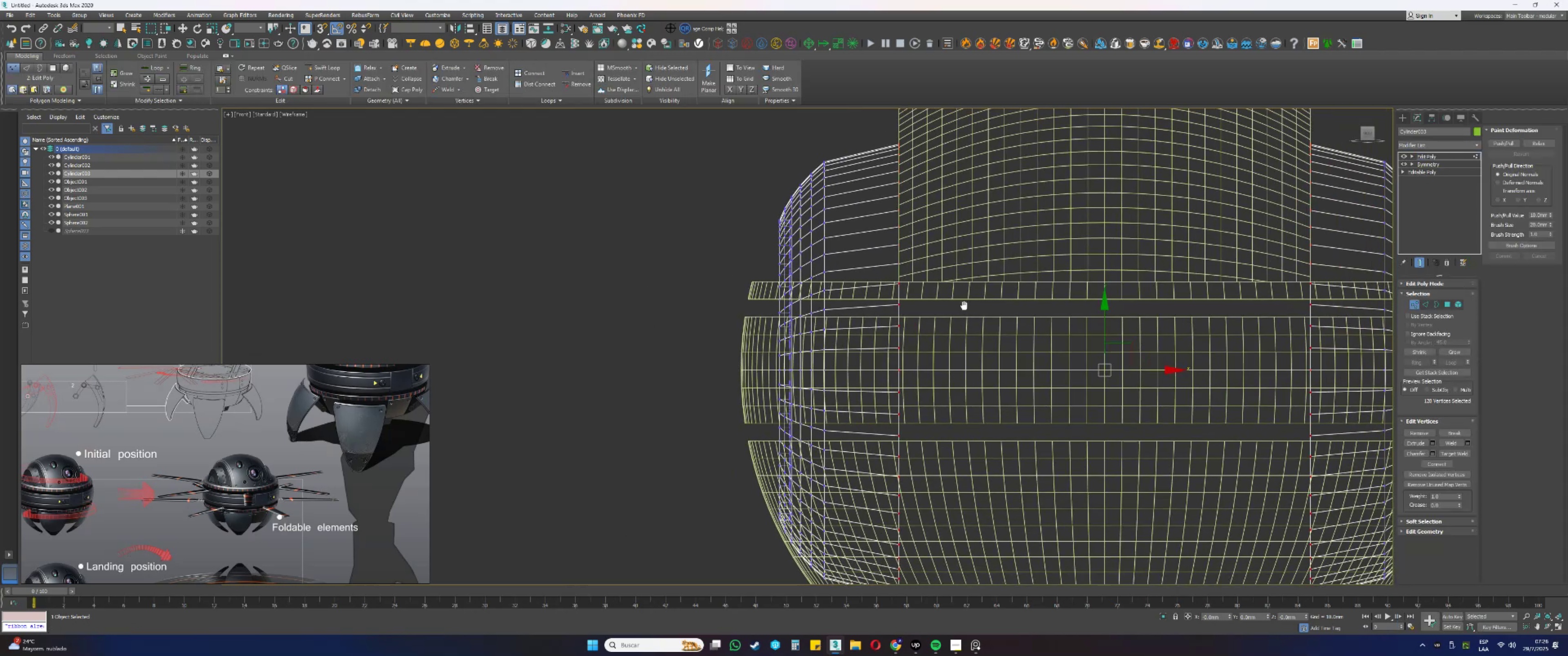 
scroll: coordinate [970, 268], scroll_direction: down, amount: 2.0
 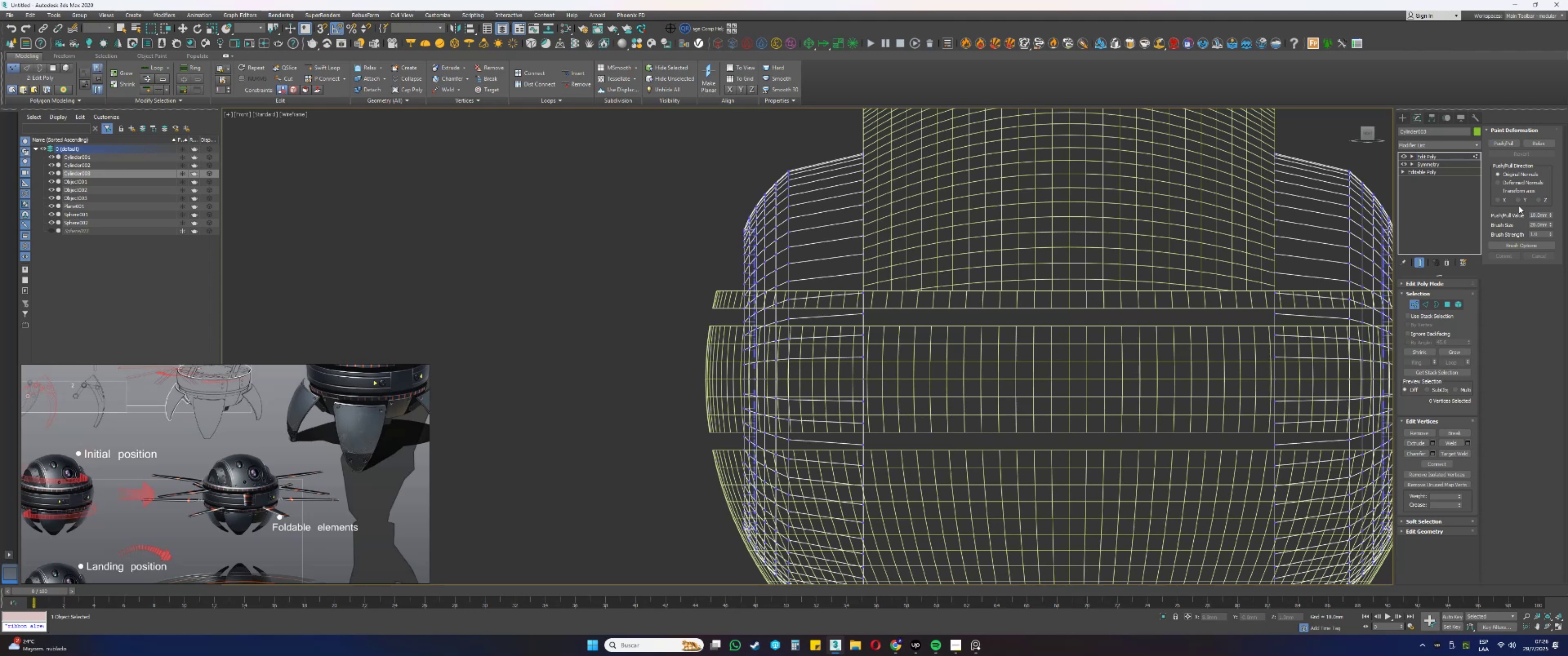 
wait(21.95)
 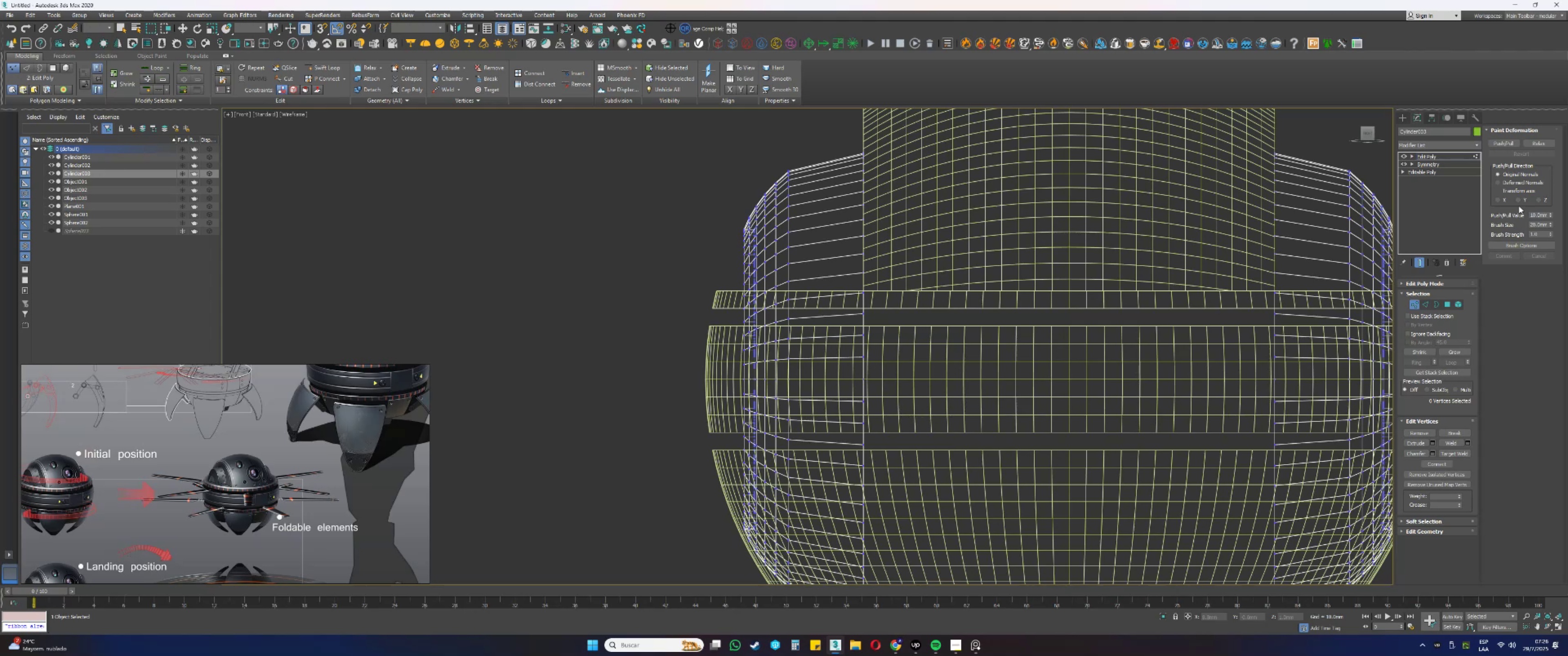 
left_click_drag(start_coordinate=[1239, 192], to_coordinate=[1187, 246])
 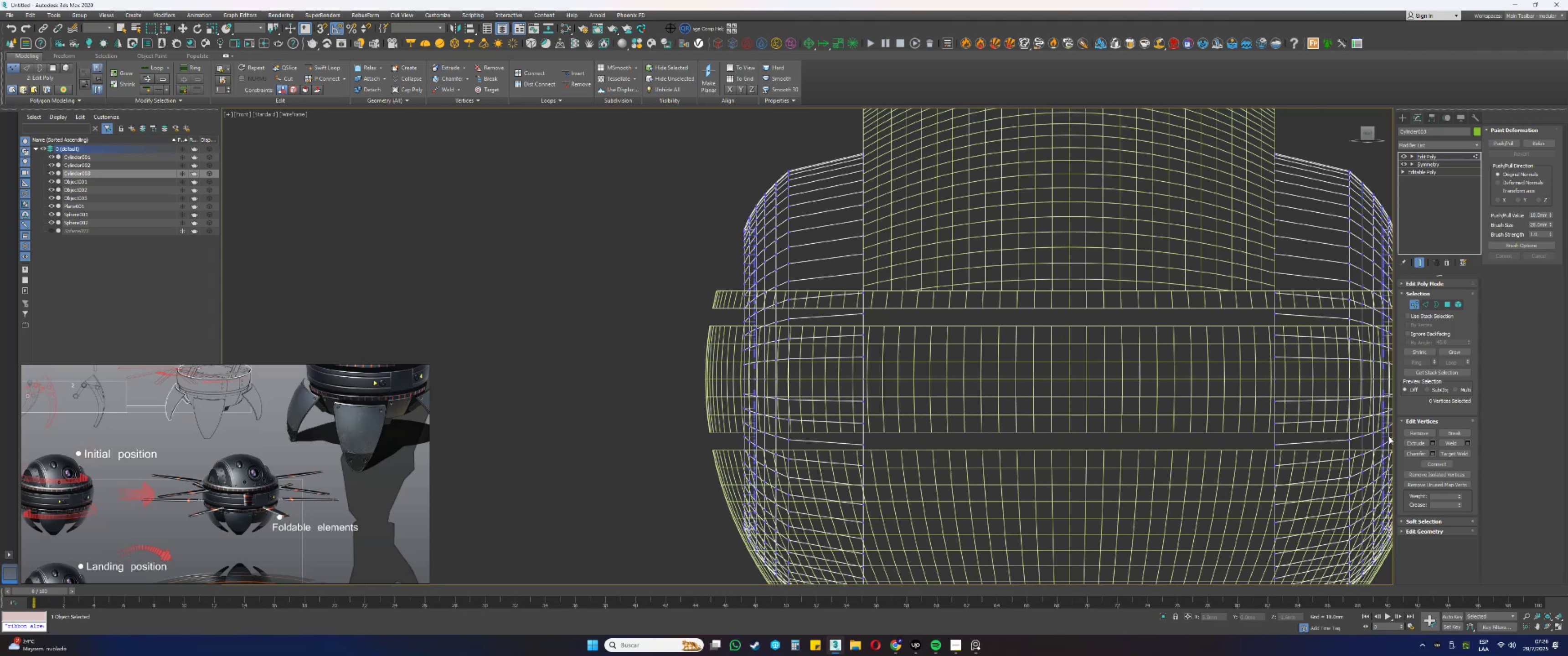 
left_click([1407, 528])
 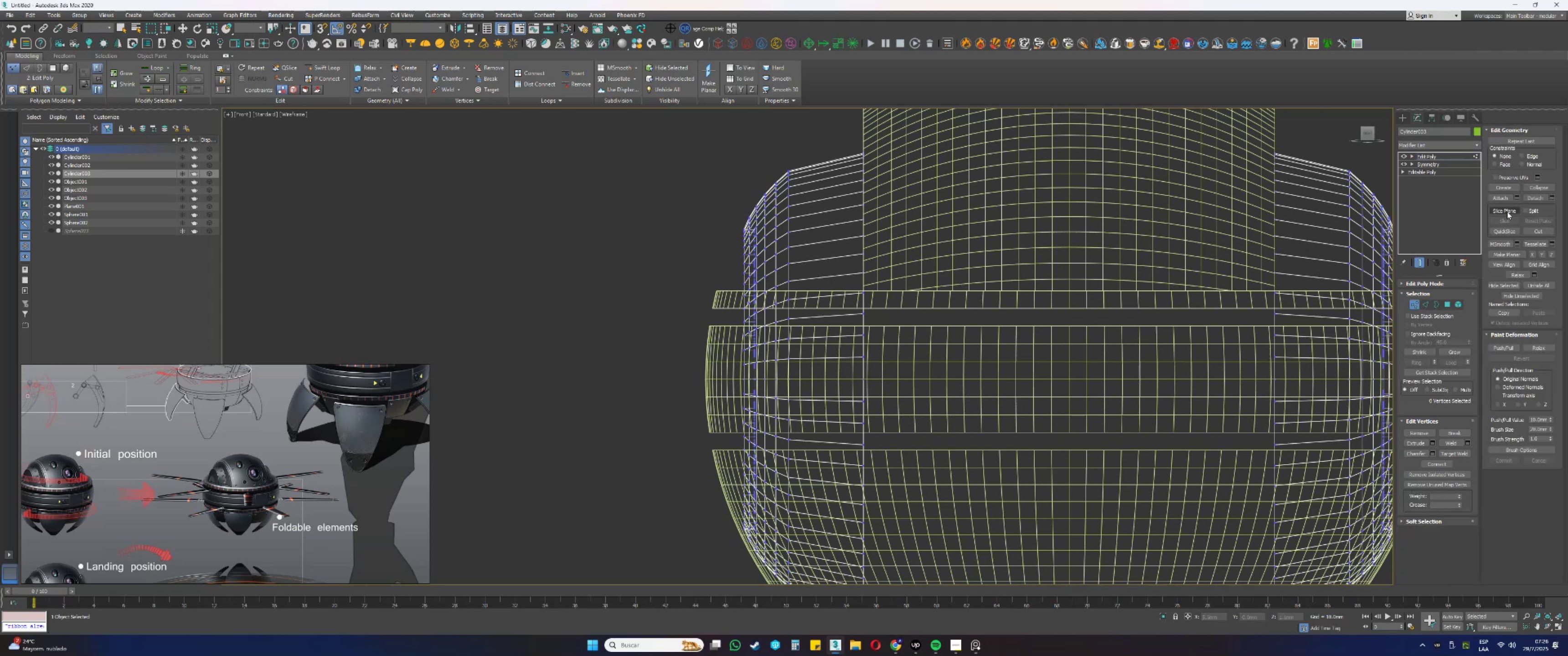 
left_click([1503, 208])
 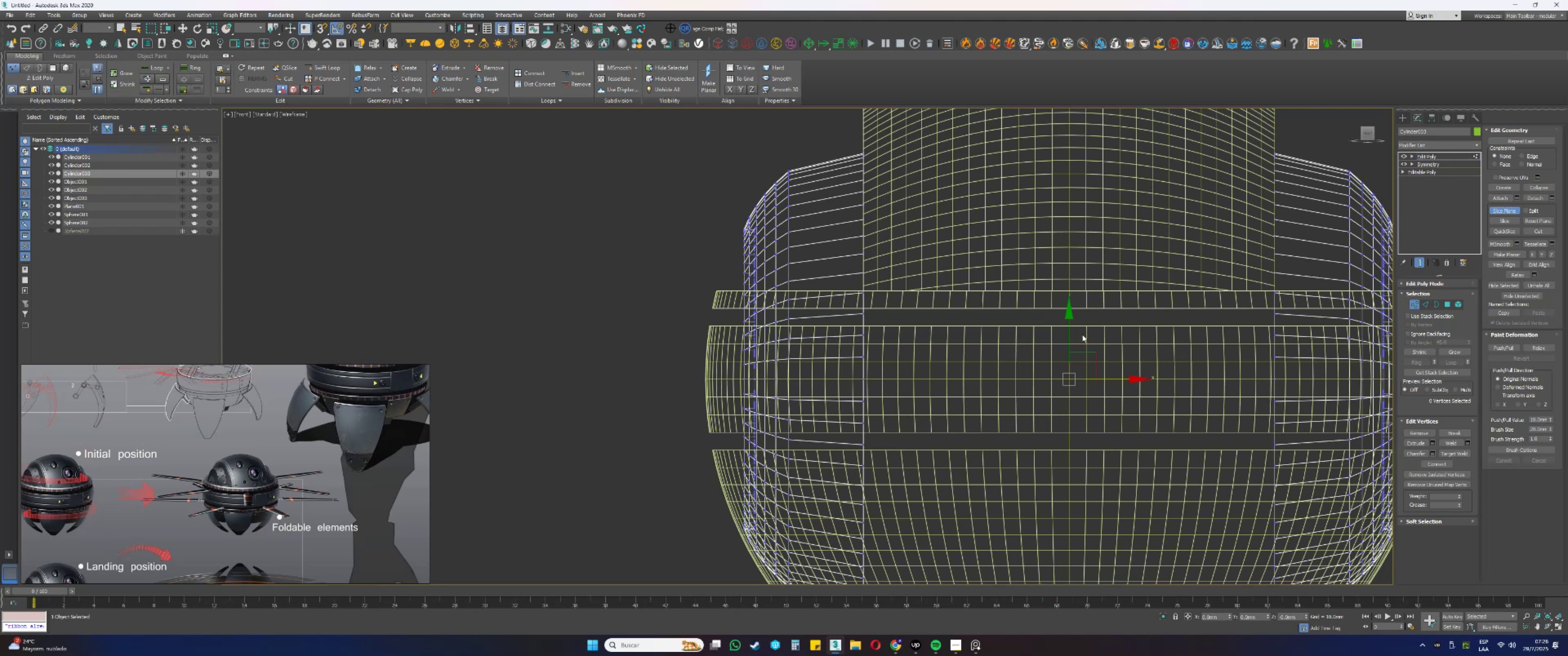 
type(ewss)
 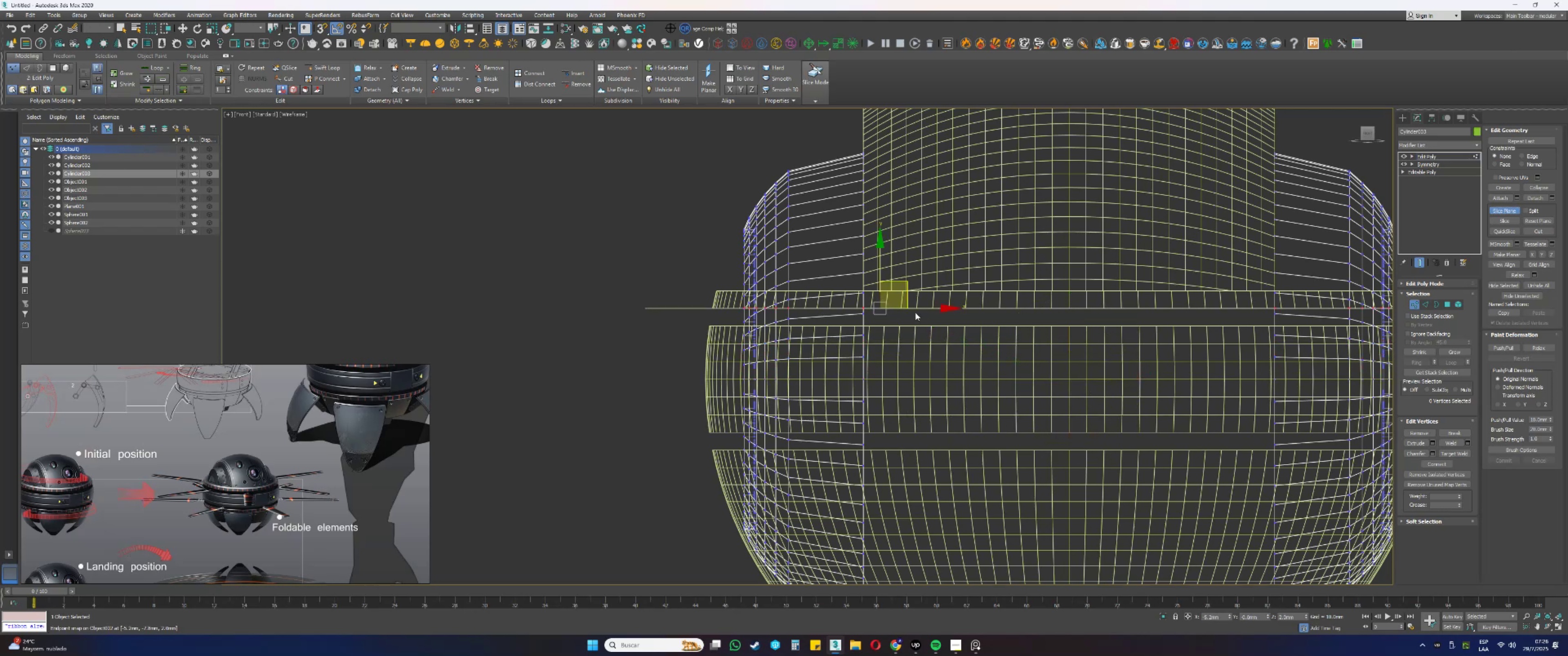 
left_click_drag(start_coordinate=[1100, 325], to_coordinate=[1062, 312])
 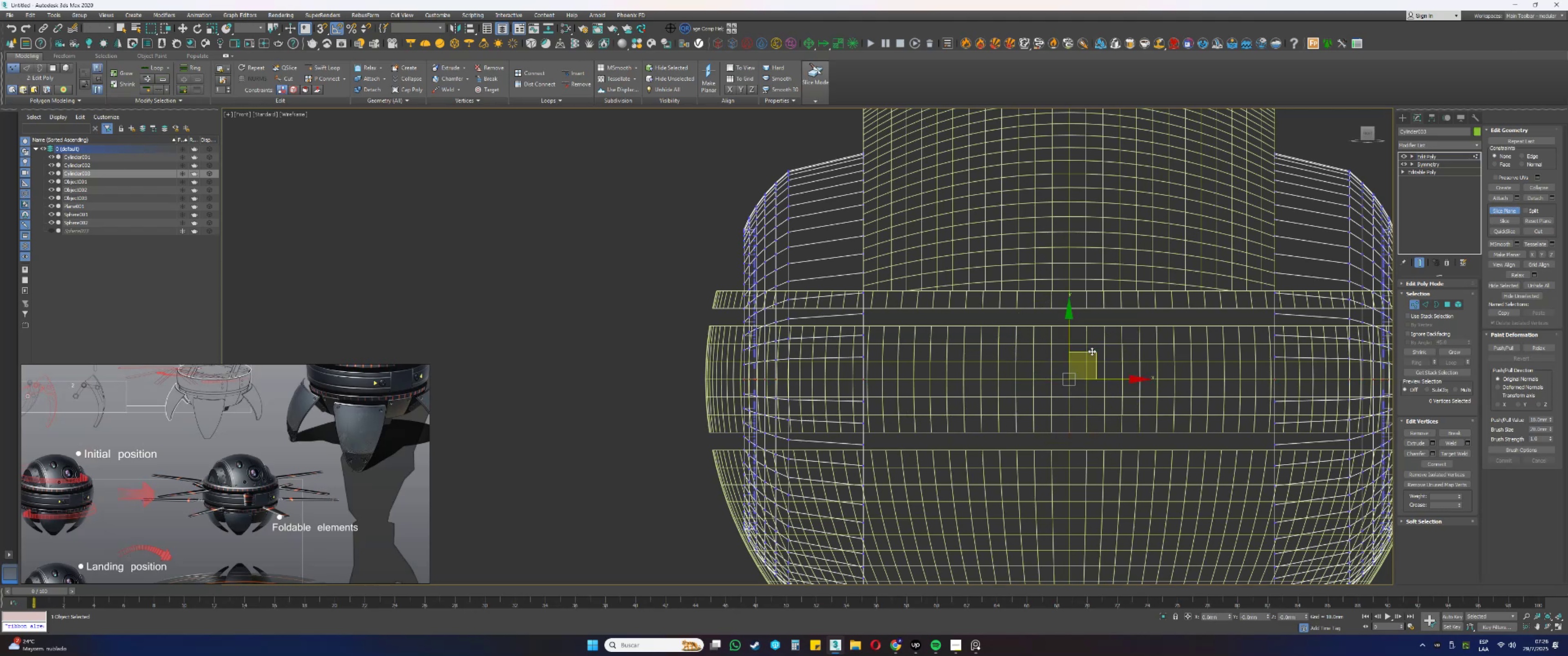 
left_click_drag(start_coordinate=[1093, 351], to_coordinate=[880, 309])
 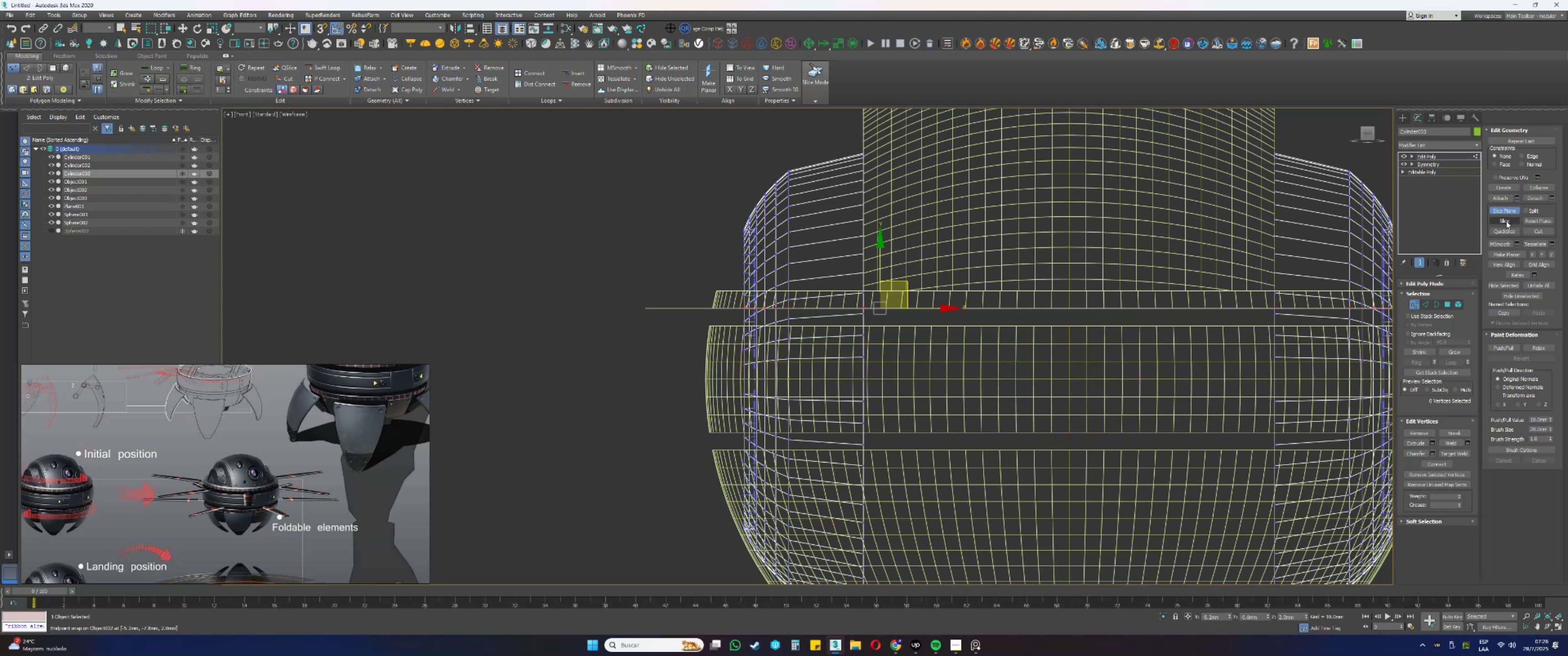 
double_click([1502, 210])
 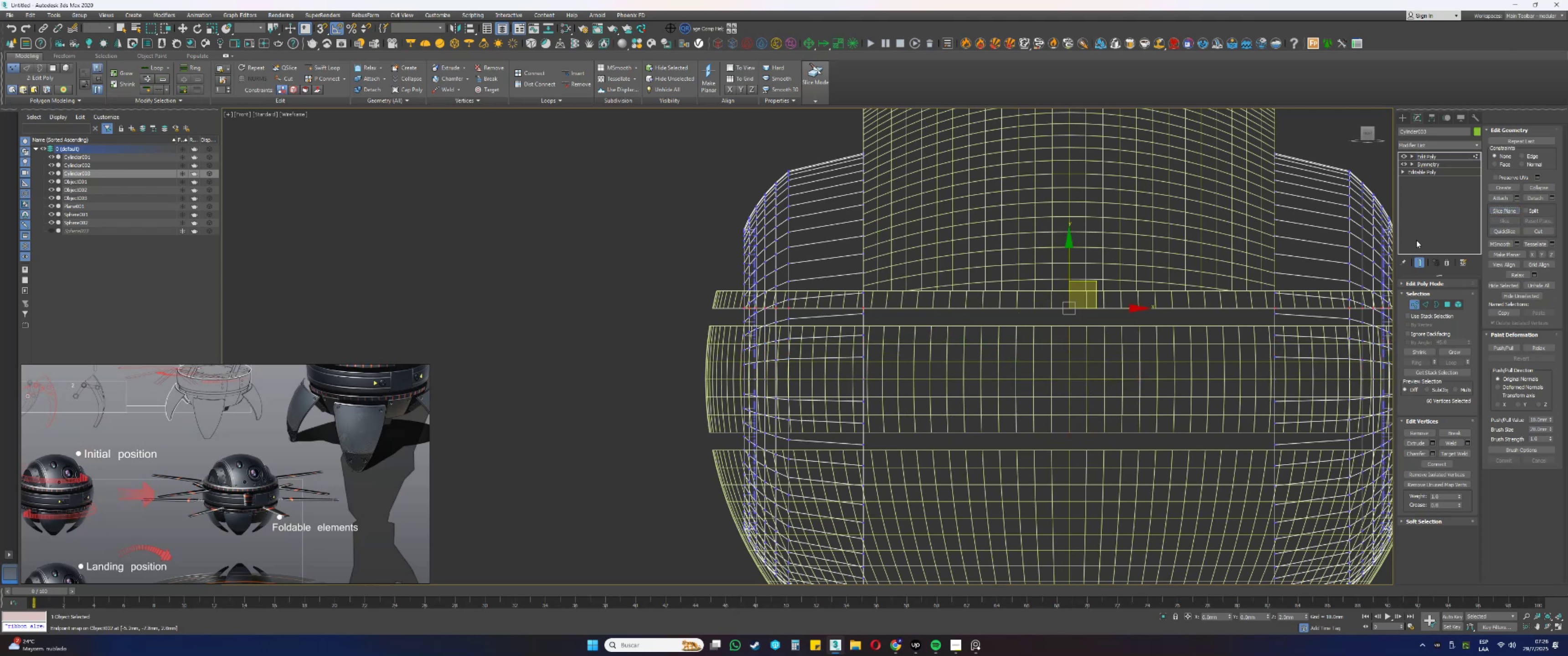 
scroll: coordinate [1236, 307], scroll_direction: down, amount: 1.0
 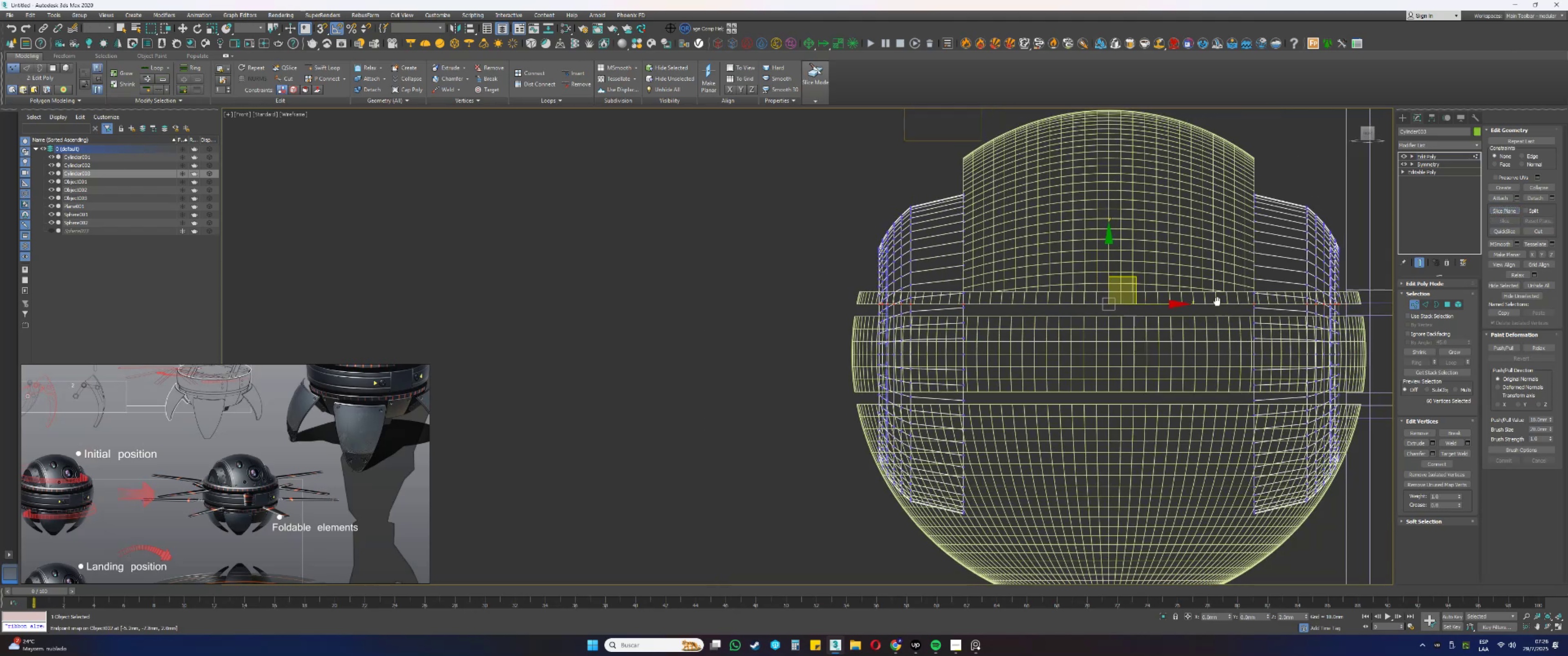 
key(4)
 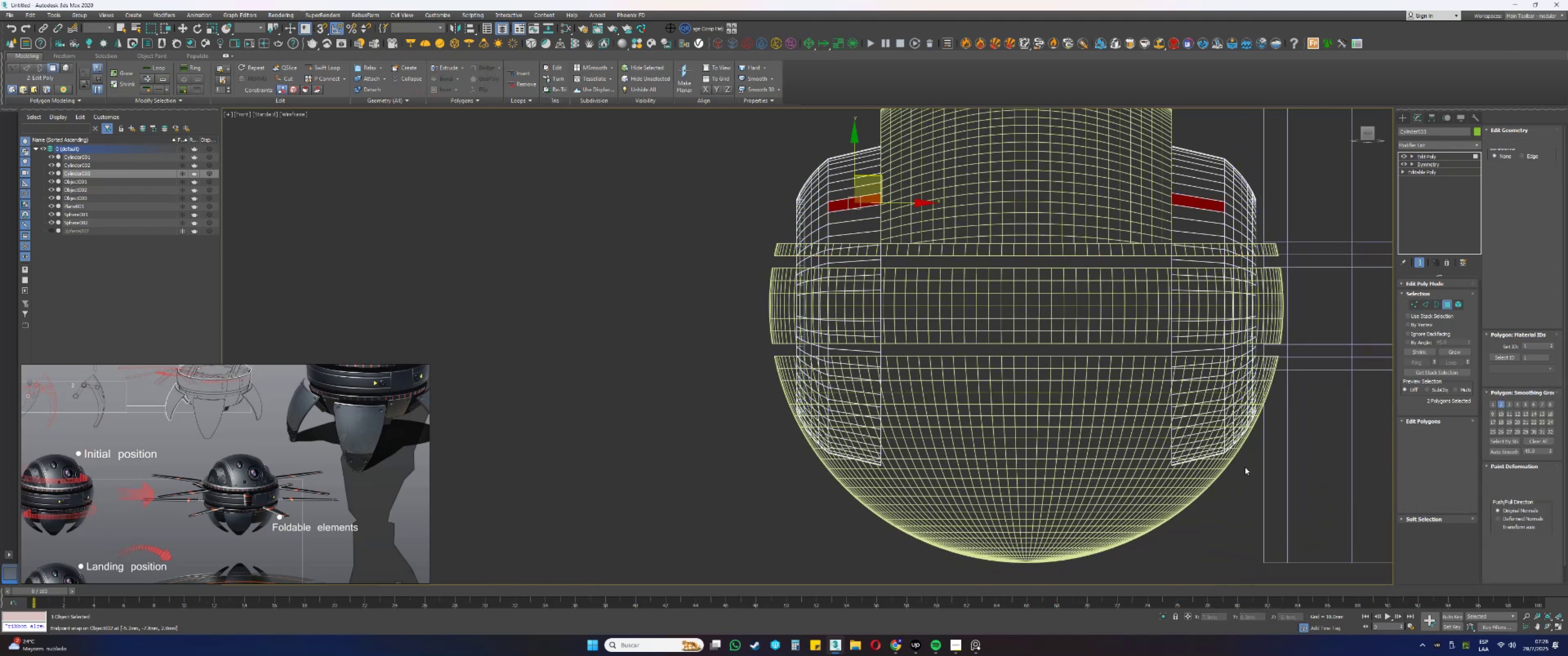 
left_click_drag(start_coordinate=[1298, 511], to_coordinate=[730, 258])
 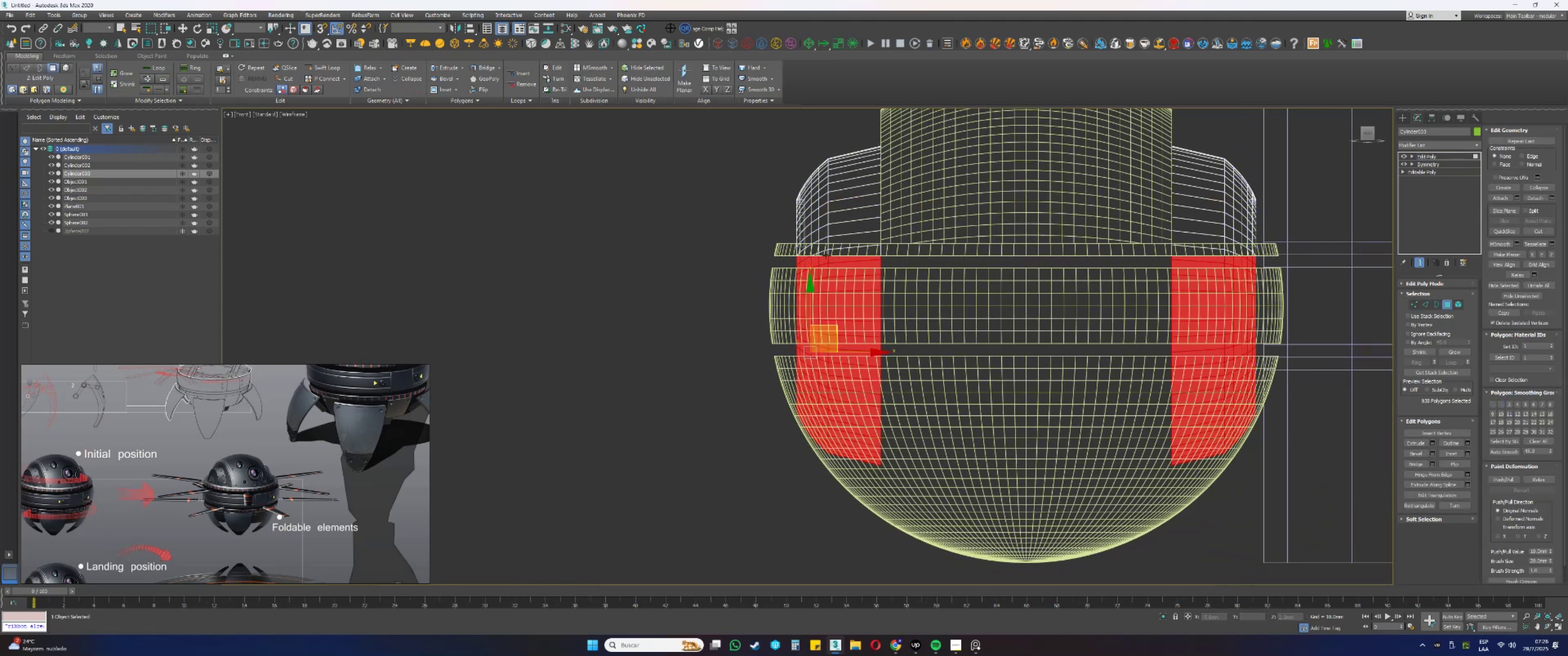 
scroll: coordinate [808, 251], scroll_direction: up, amount: 5.0
 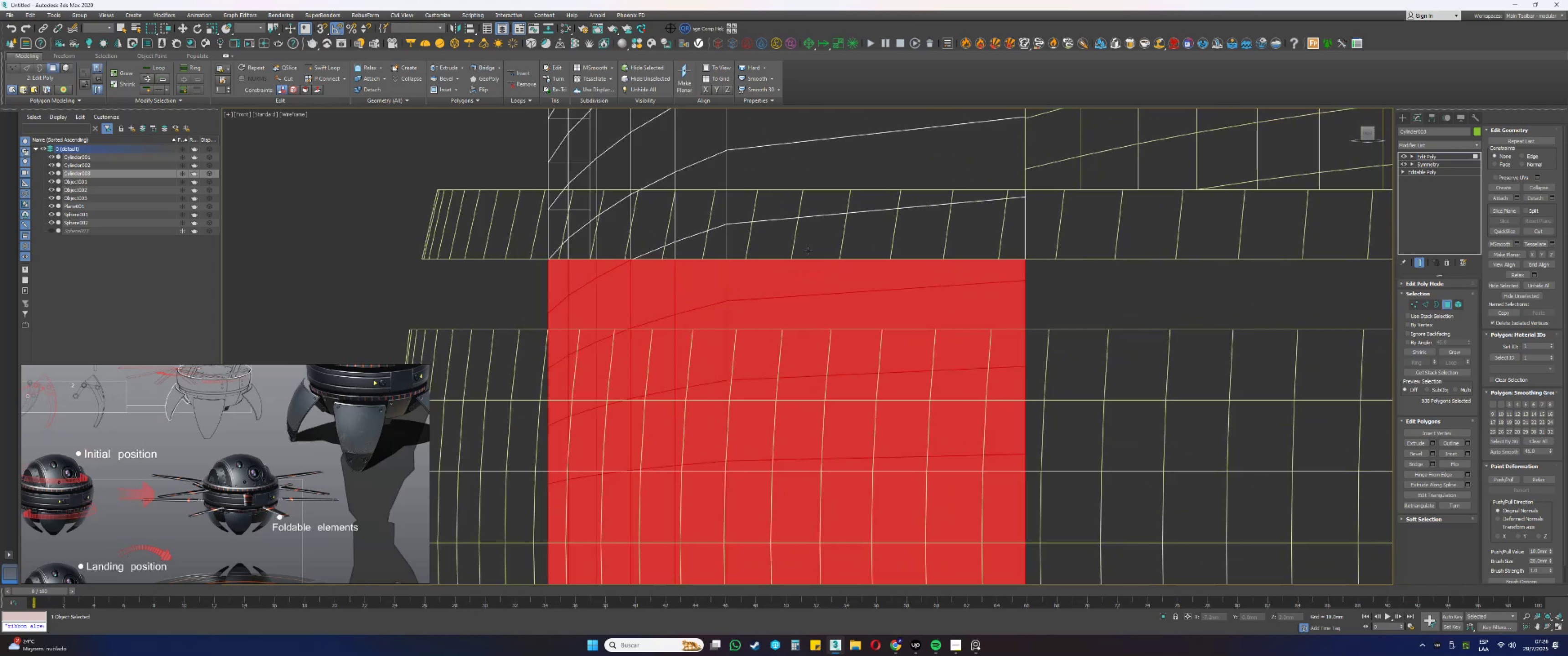 
key(Q)
 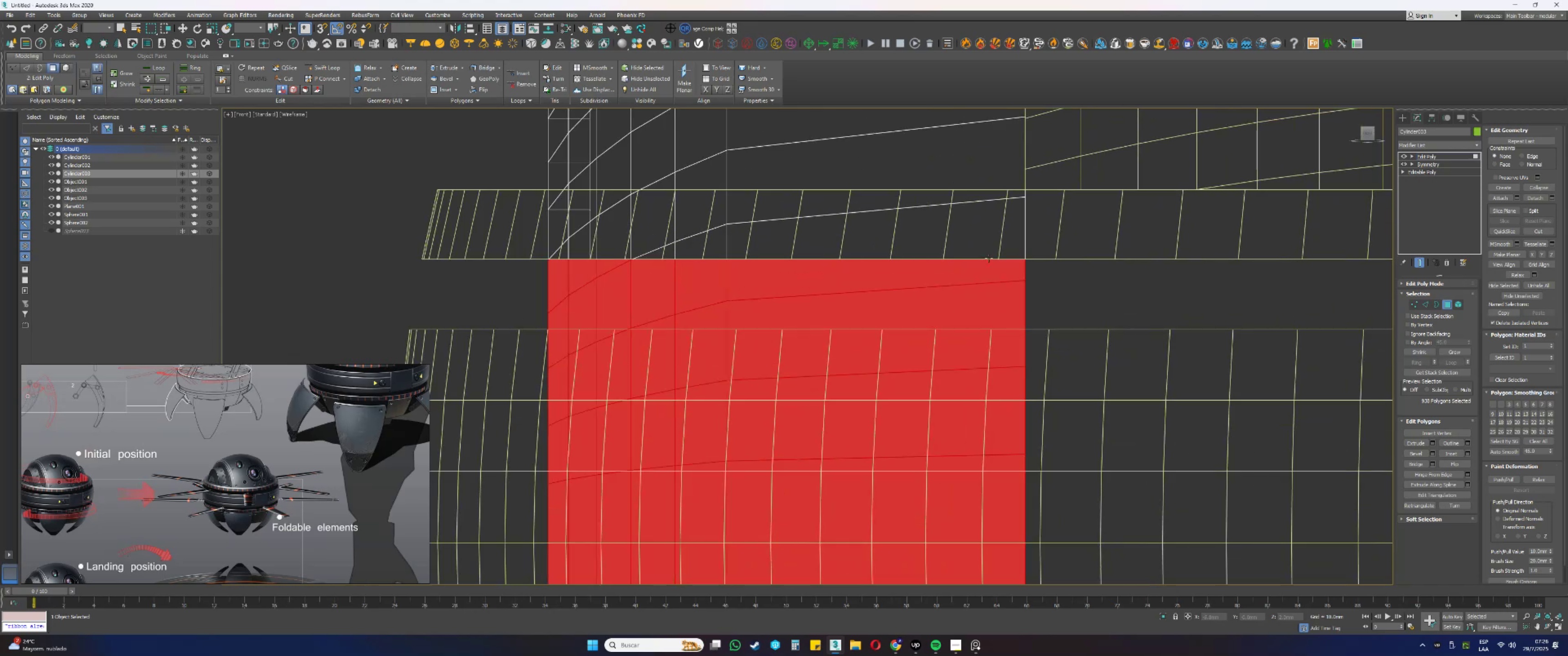 
hold_key(key=ControlLeft, duration=1.24)
left_click_drag(start_coordinate=[1034, 261], to_coordinate=[437, 446])
 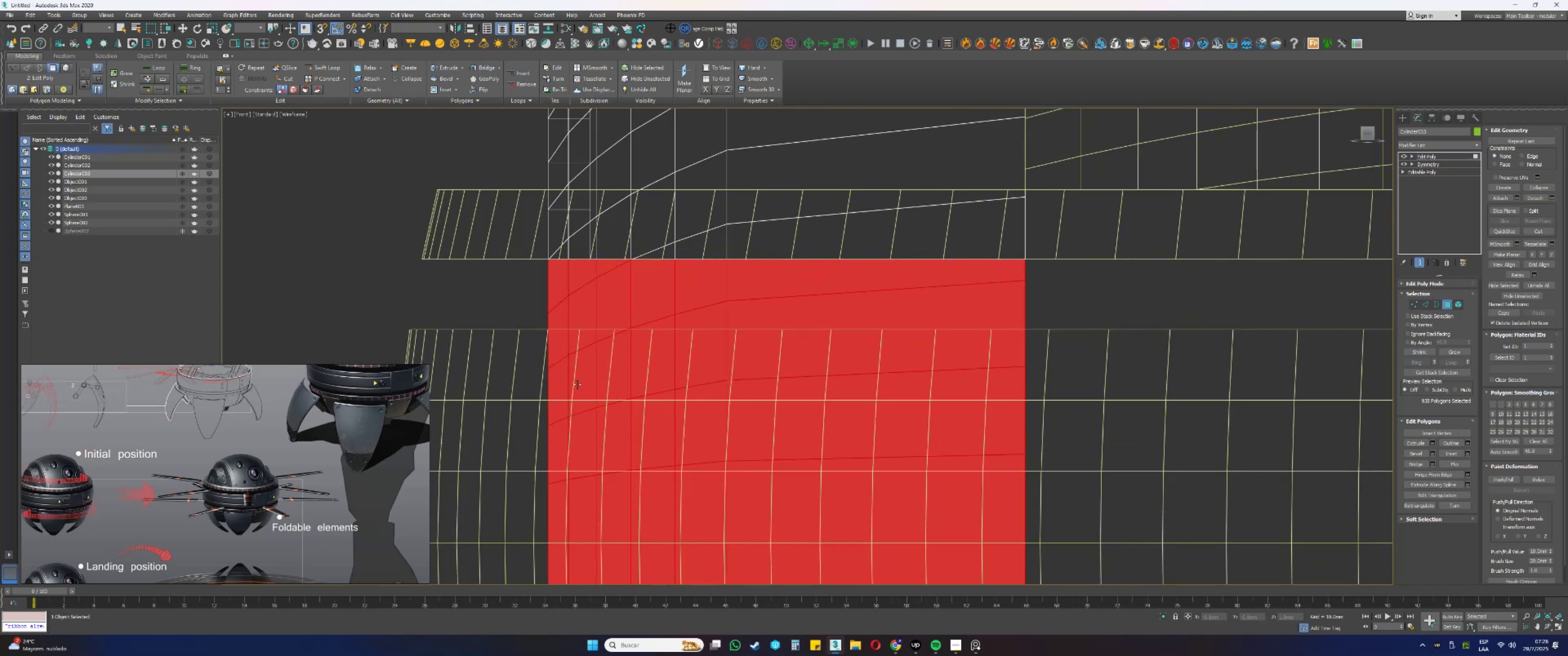 
scroll: coordinate [567, 279], scroll_direction: down, amount: 5.0
 